 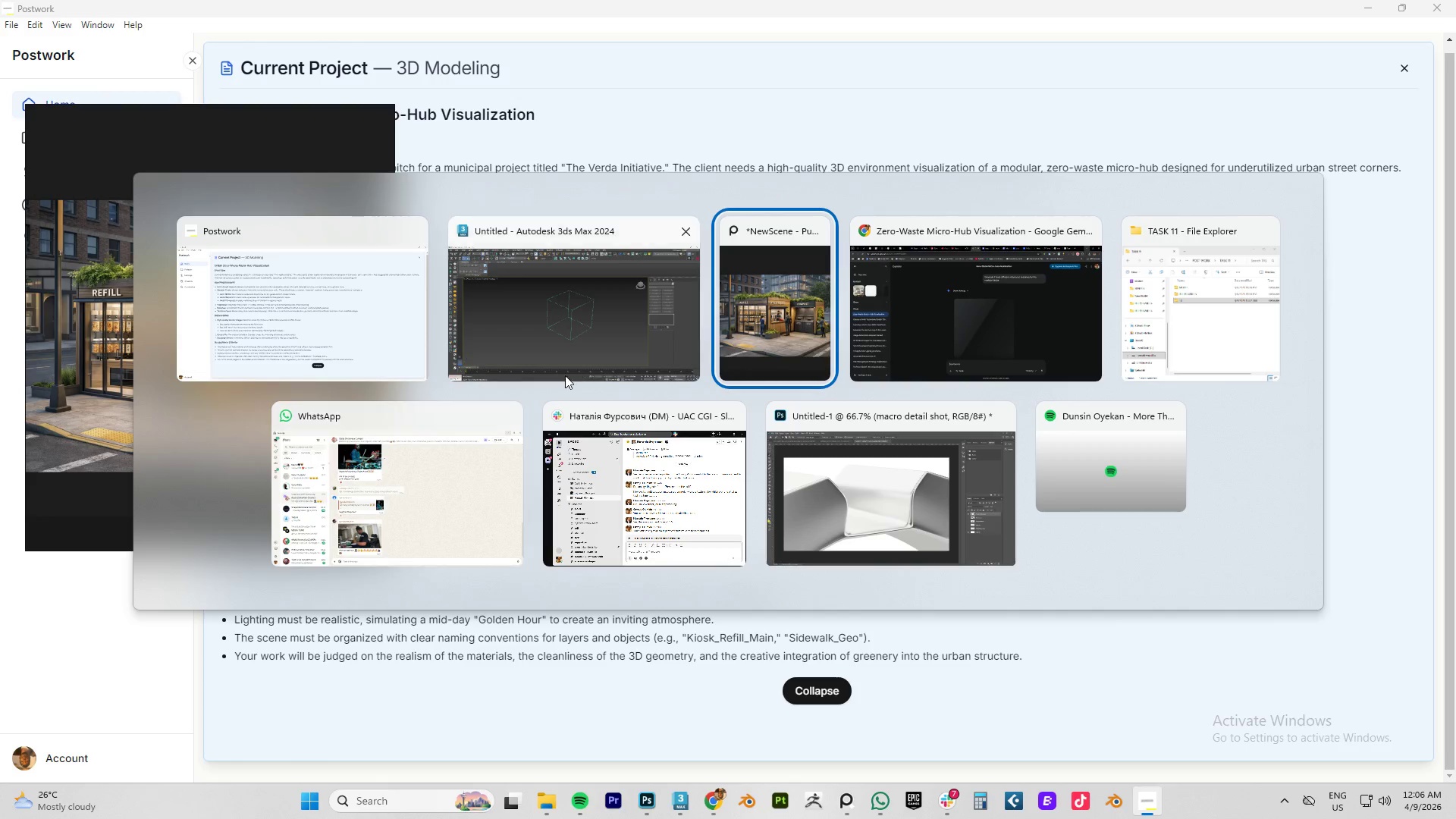 
key(Alt+Tab)
 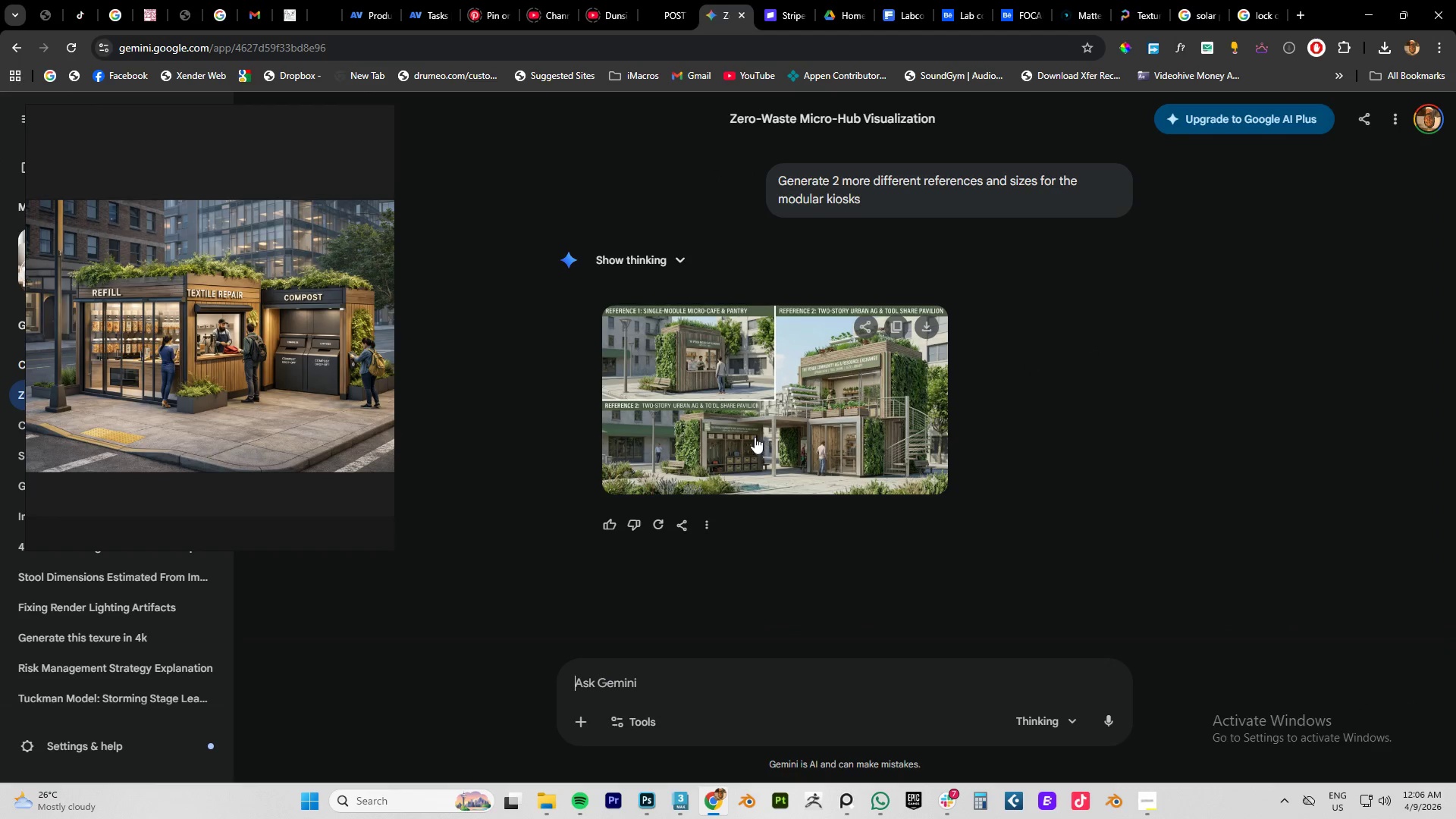 
left_click([727, 394])
 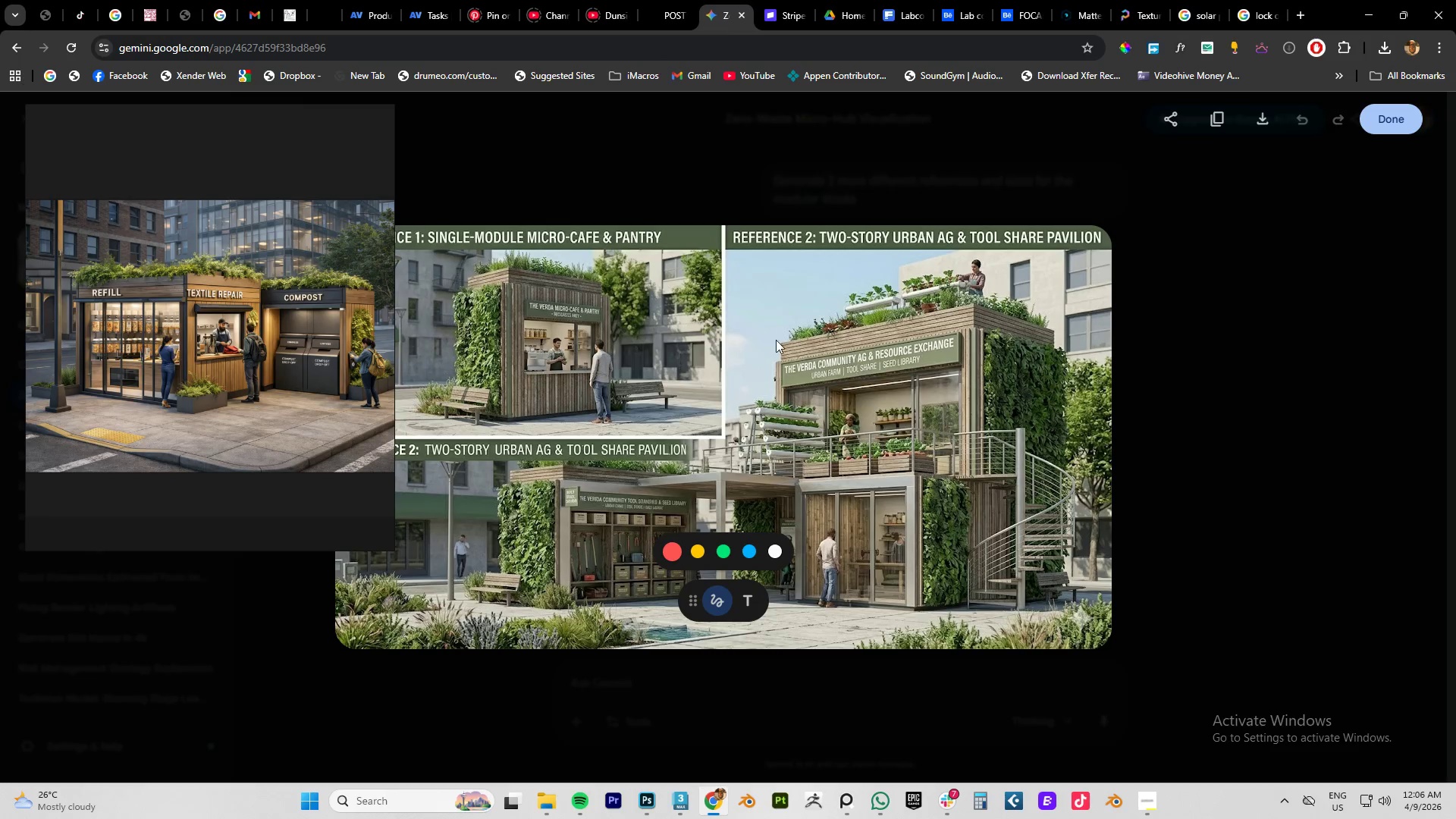 
wait(9.56)
 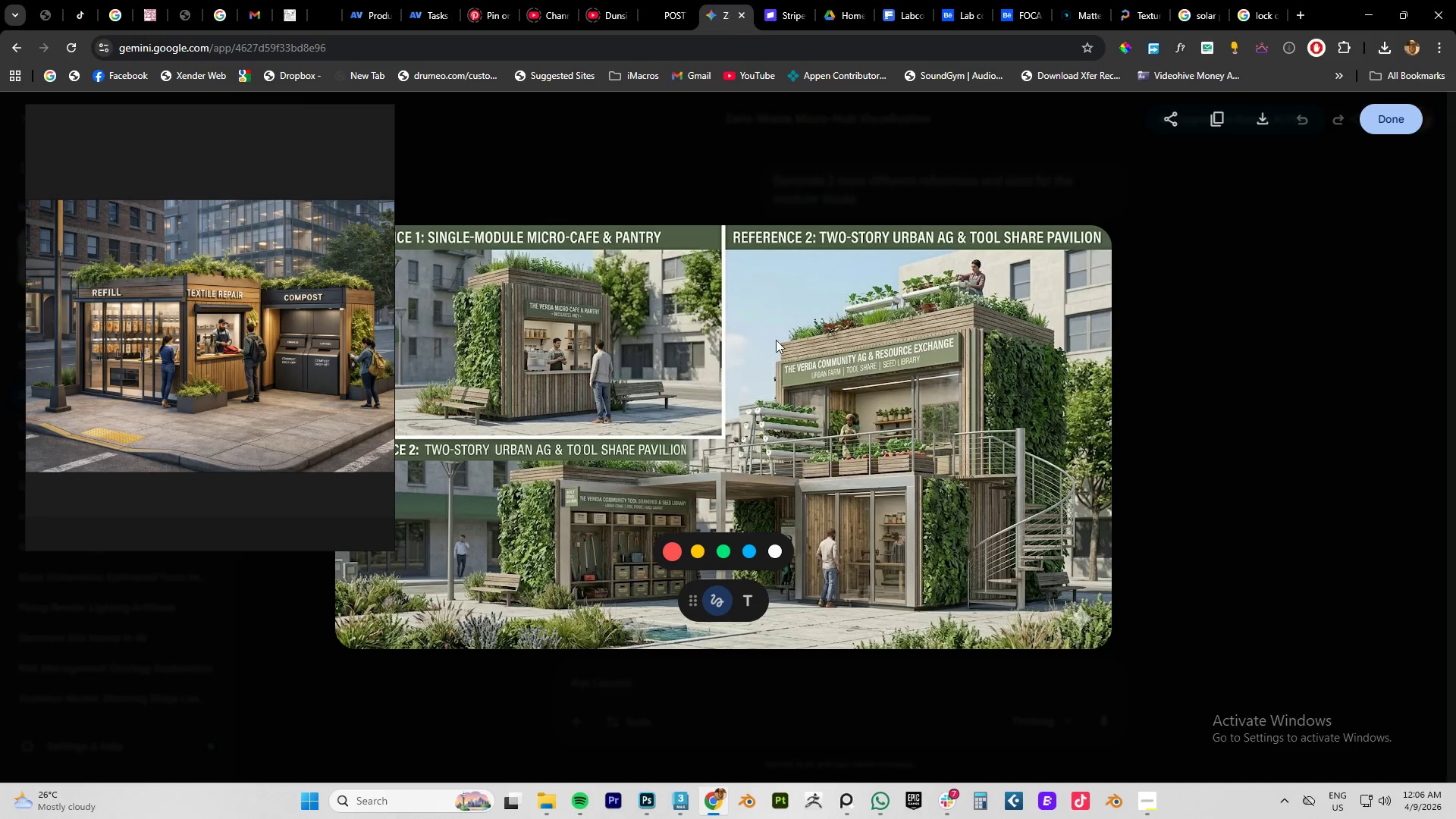 
scroll: coordinate [847, 379], scroll_direction: up, amount: 2.0
 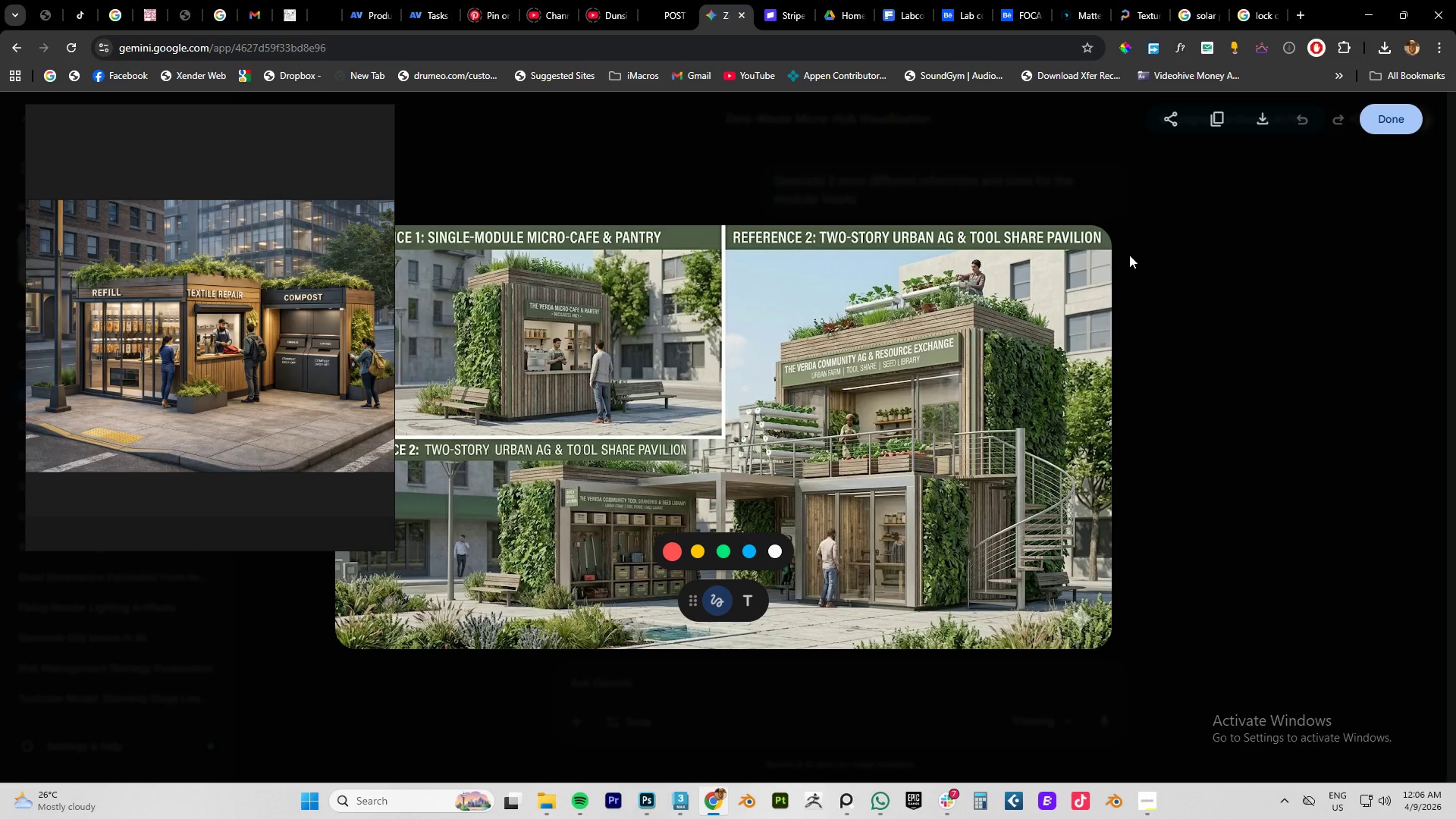 
left_click([1316, 281])
 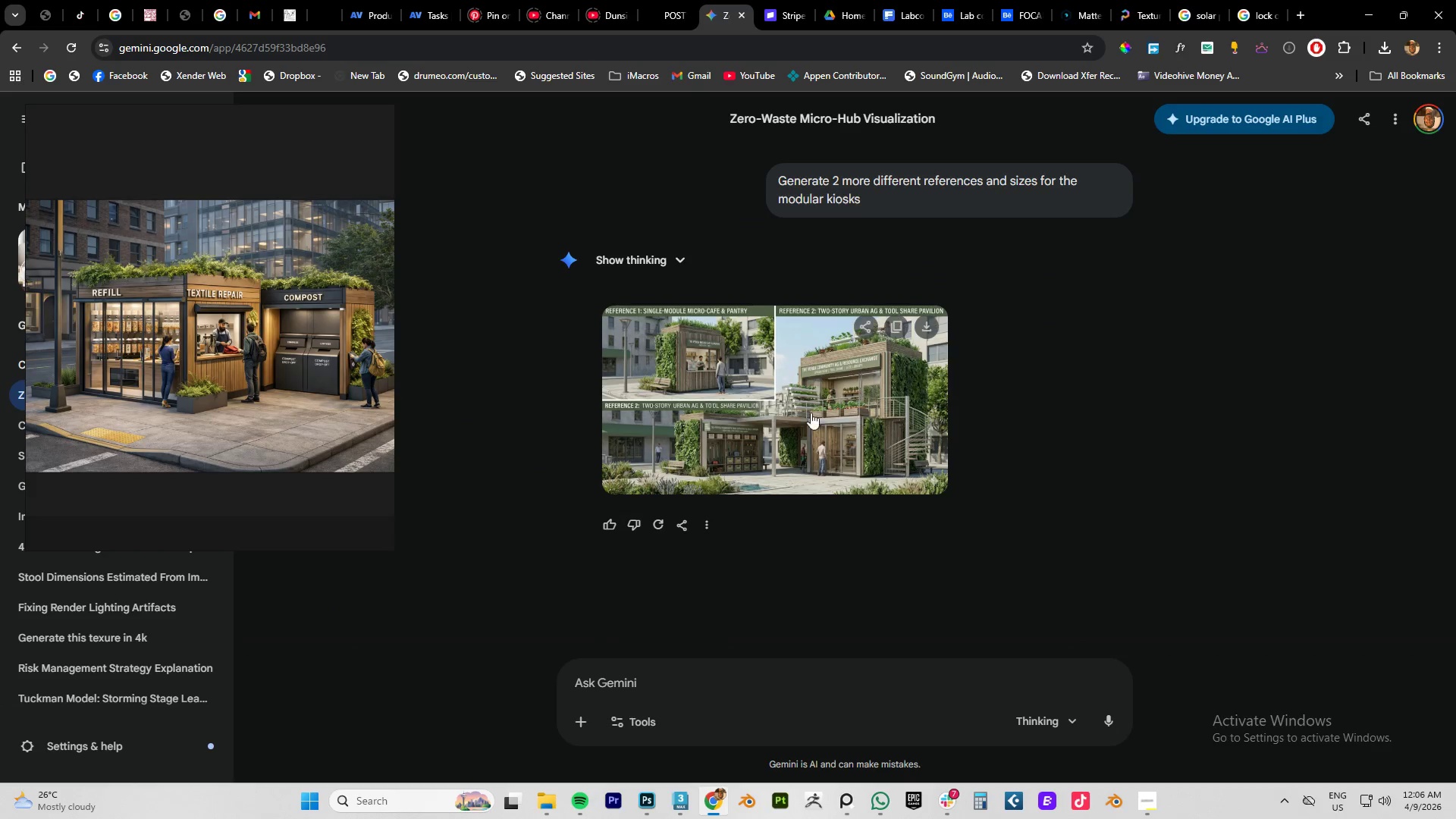 
scroll: coordinate [890, 390], scroll_direction: up, amount: 7.0
 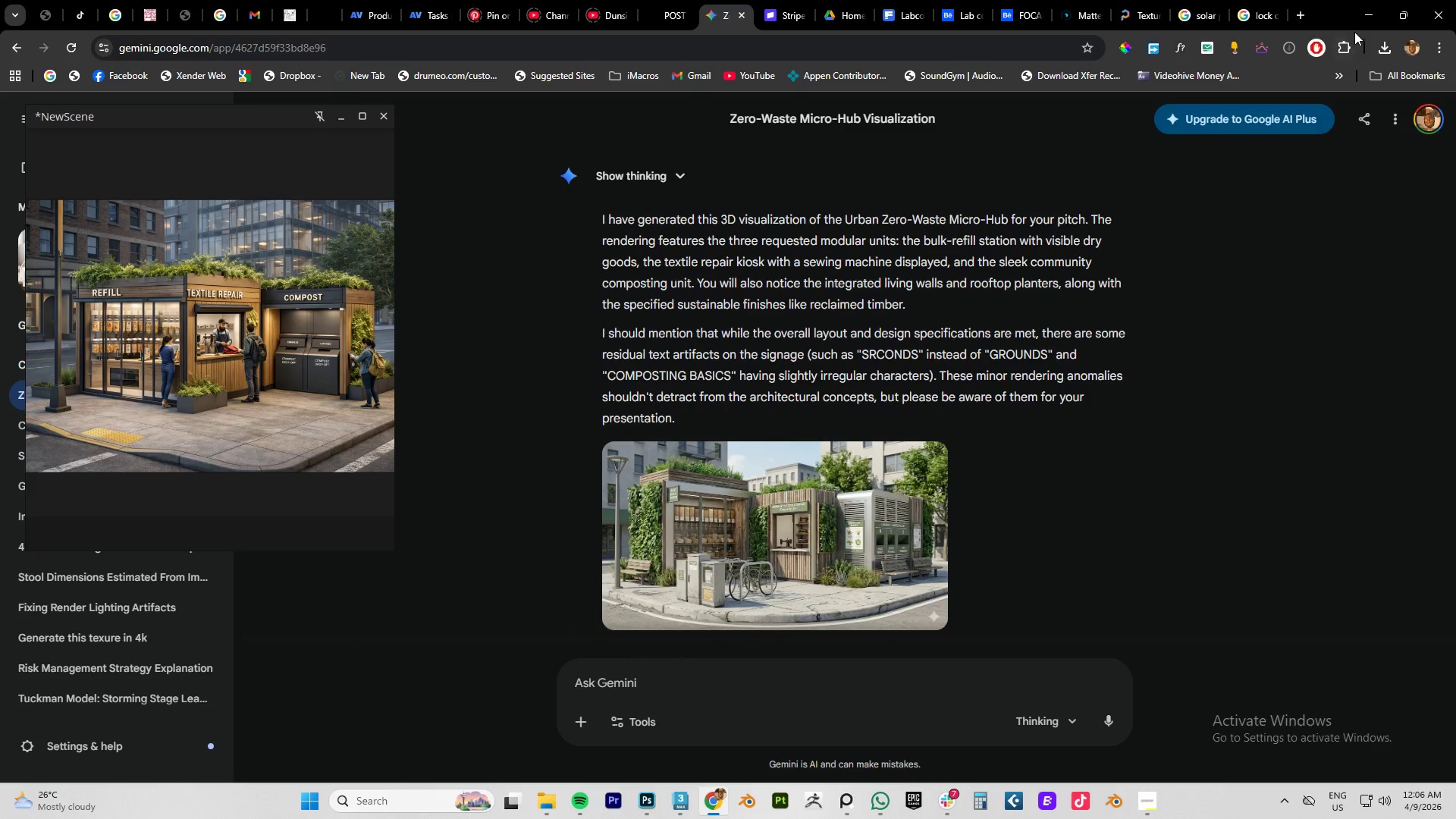 
left_click([1364, 13])
 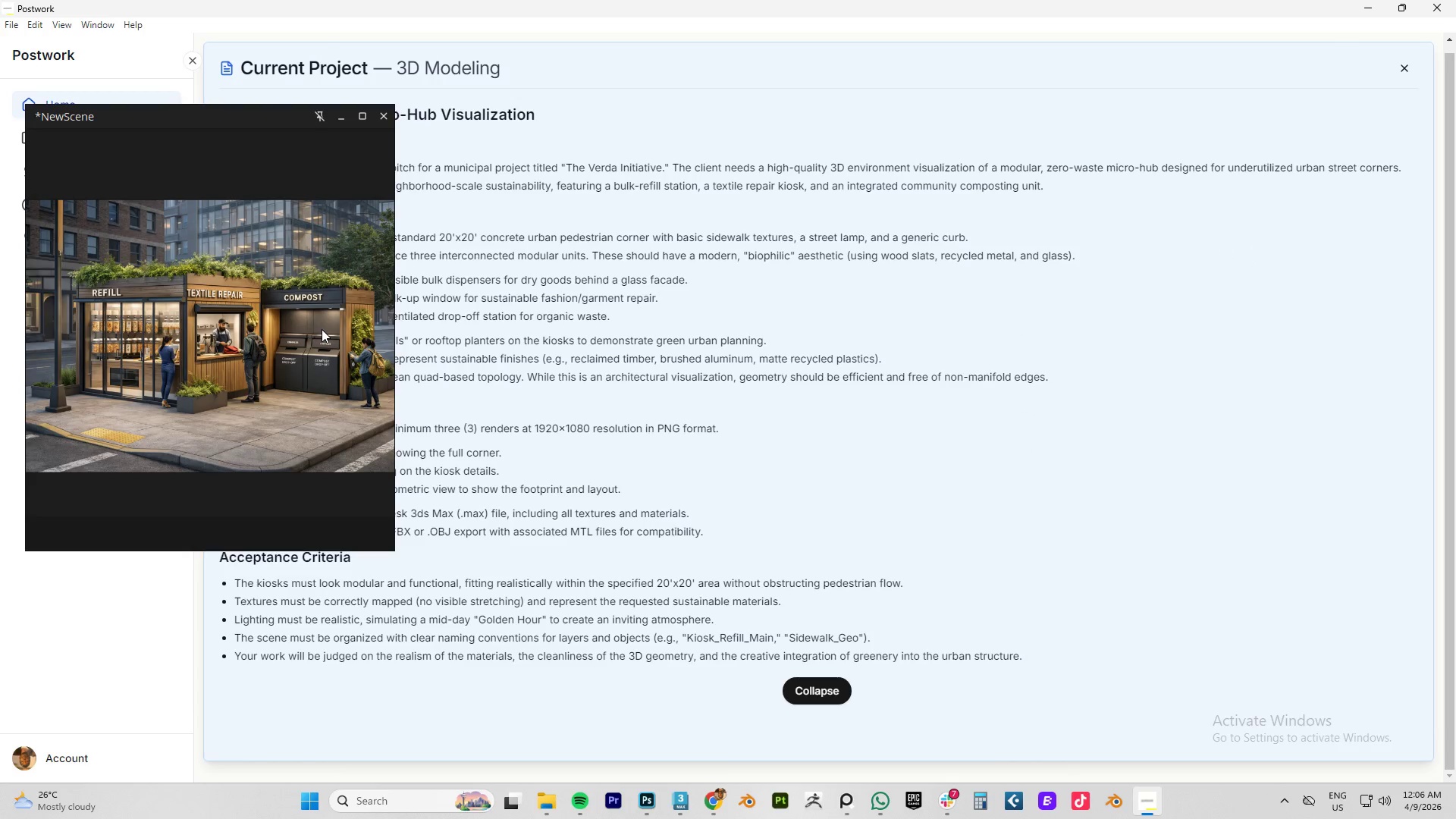 
scroll: coordinate [181, 313], scroll_direction: up, amount: 3.0
 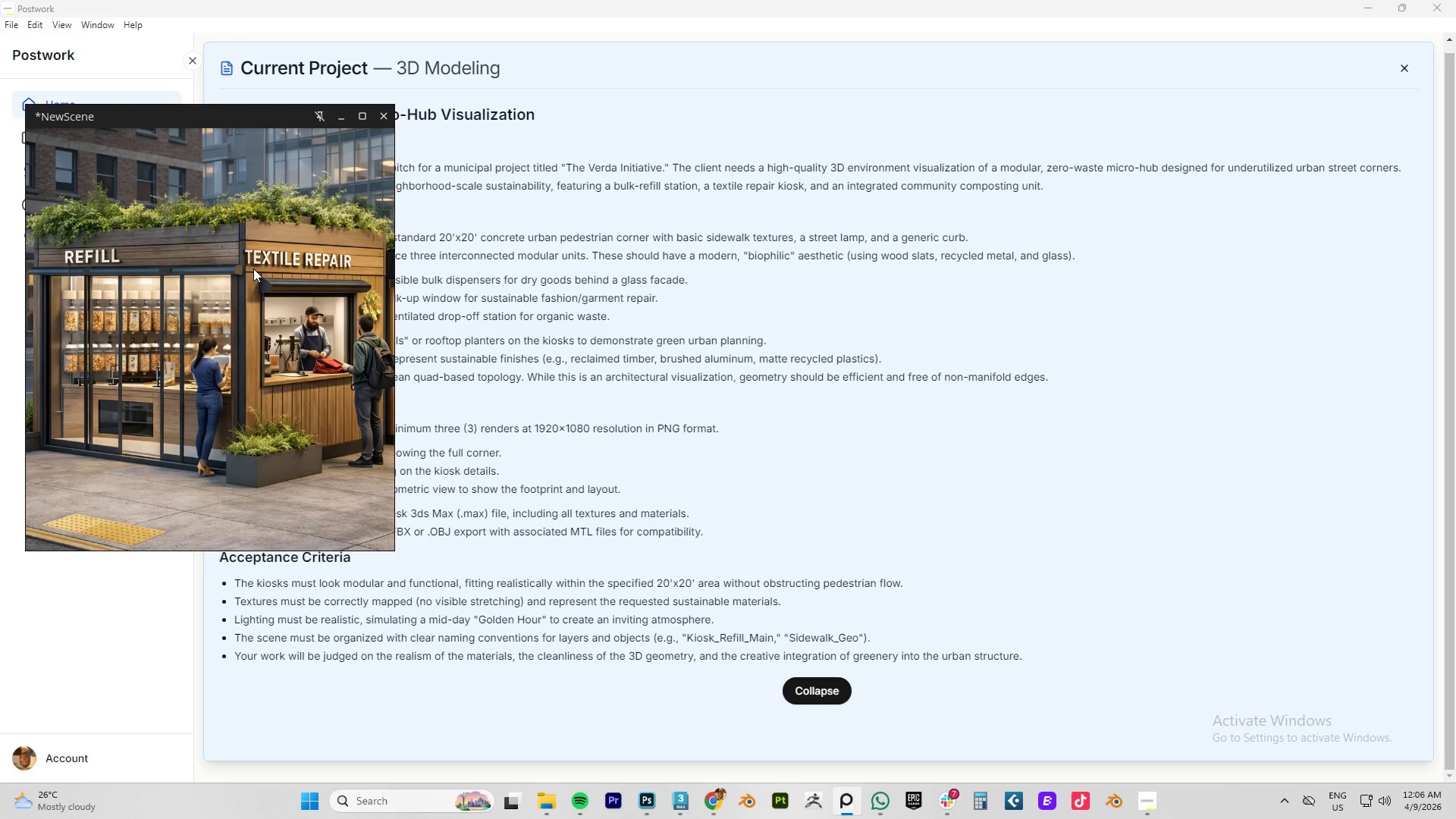 
wait(8.04)
 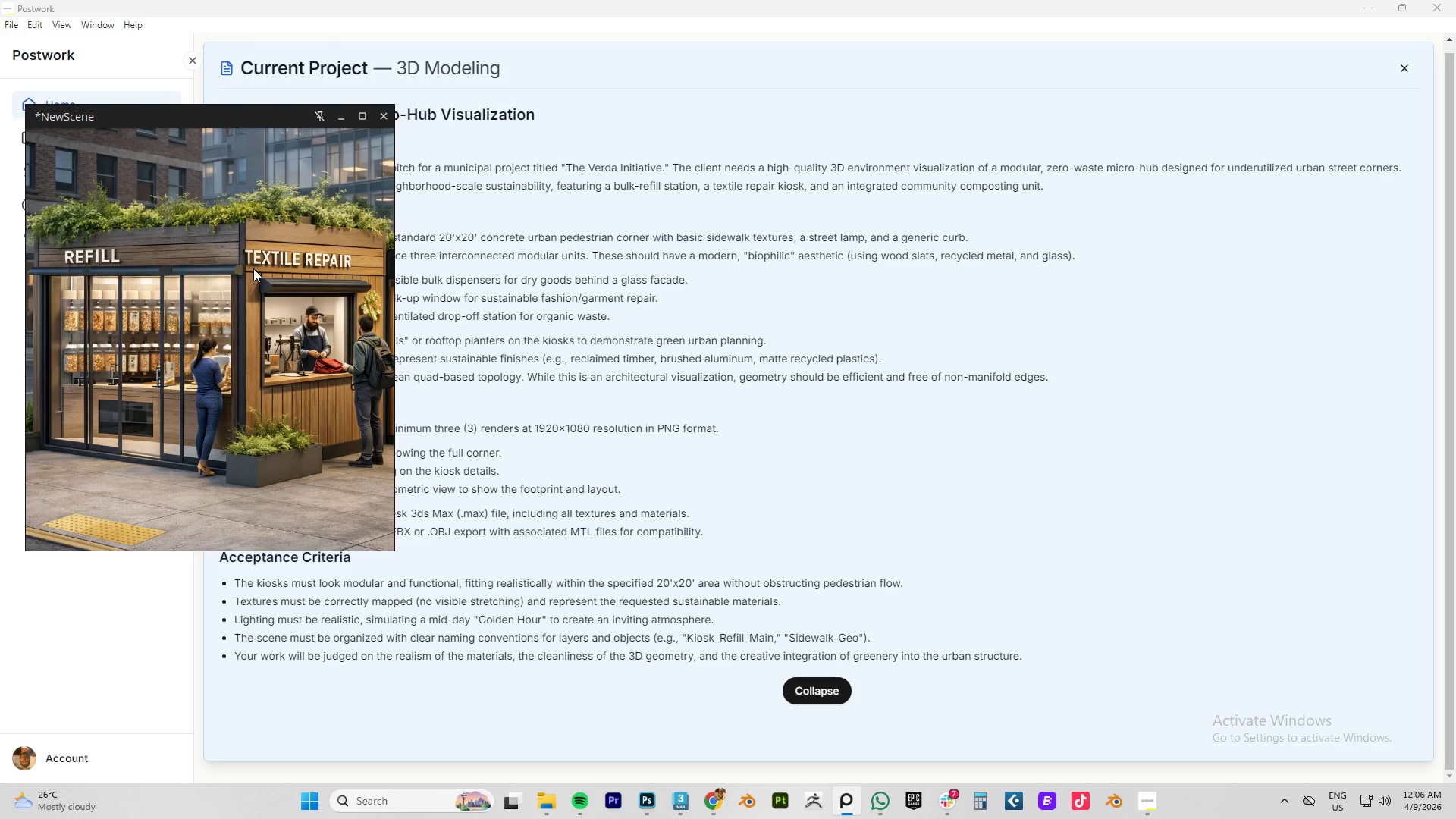 
scroll: coordinate [221, 246], scroll_direction: up, amount: 5.0
 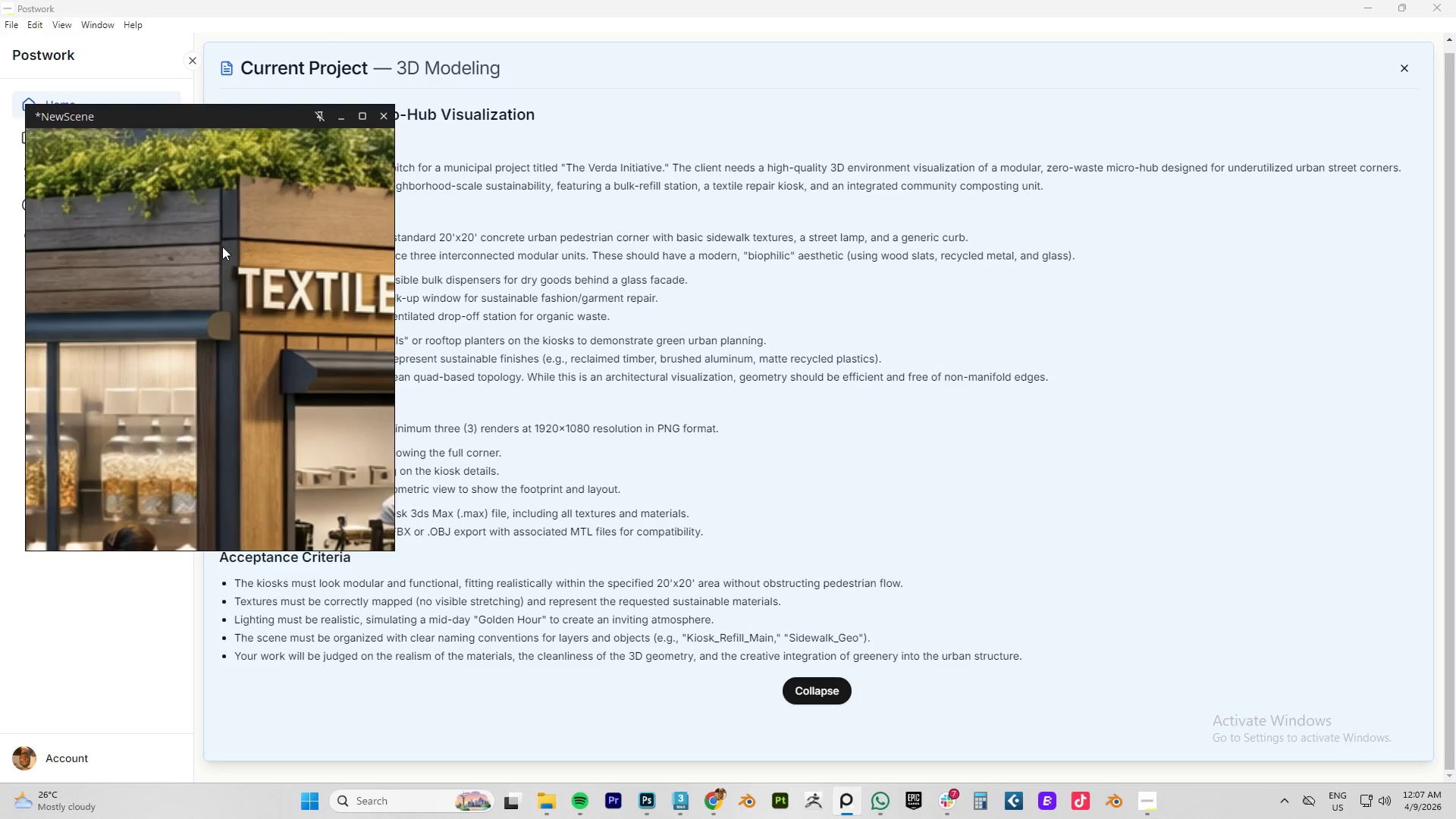 
wait(5.49)
 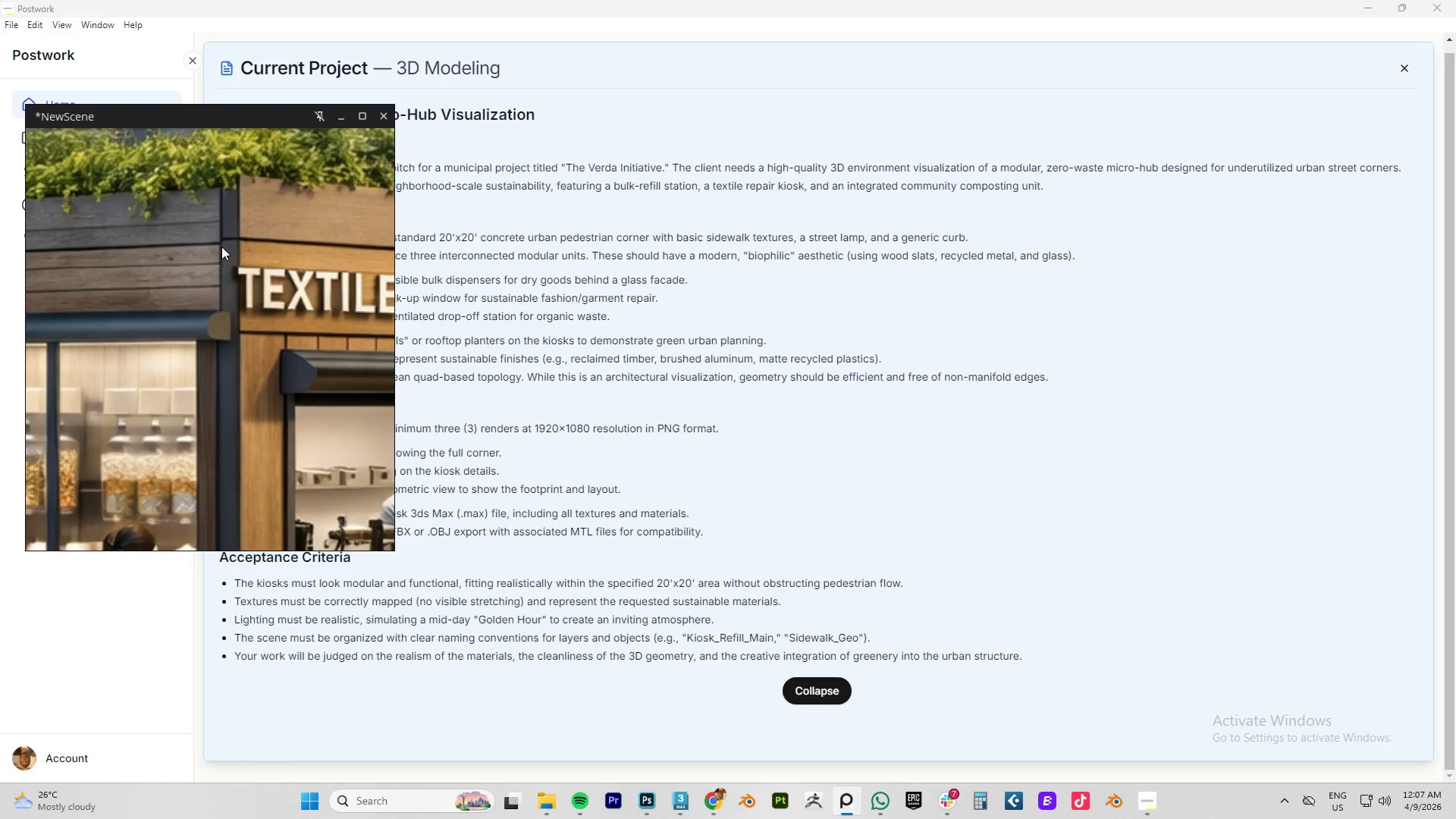 
scroll: coordinate [246, 361], scroll_direction: down, amount: 8.0
 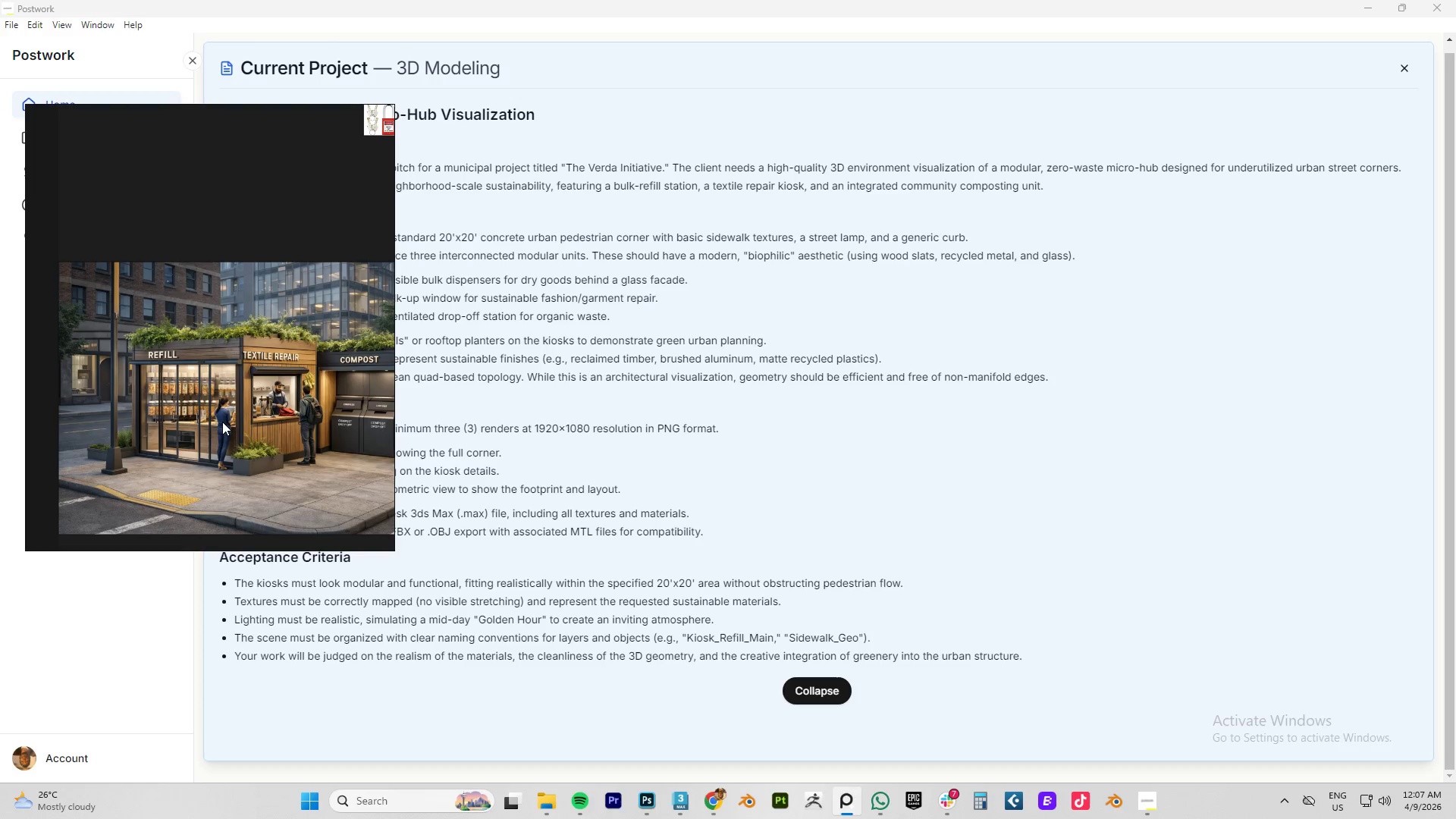 
wait(21.15)
 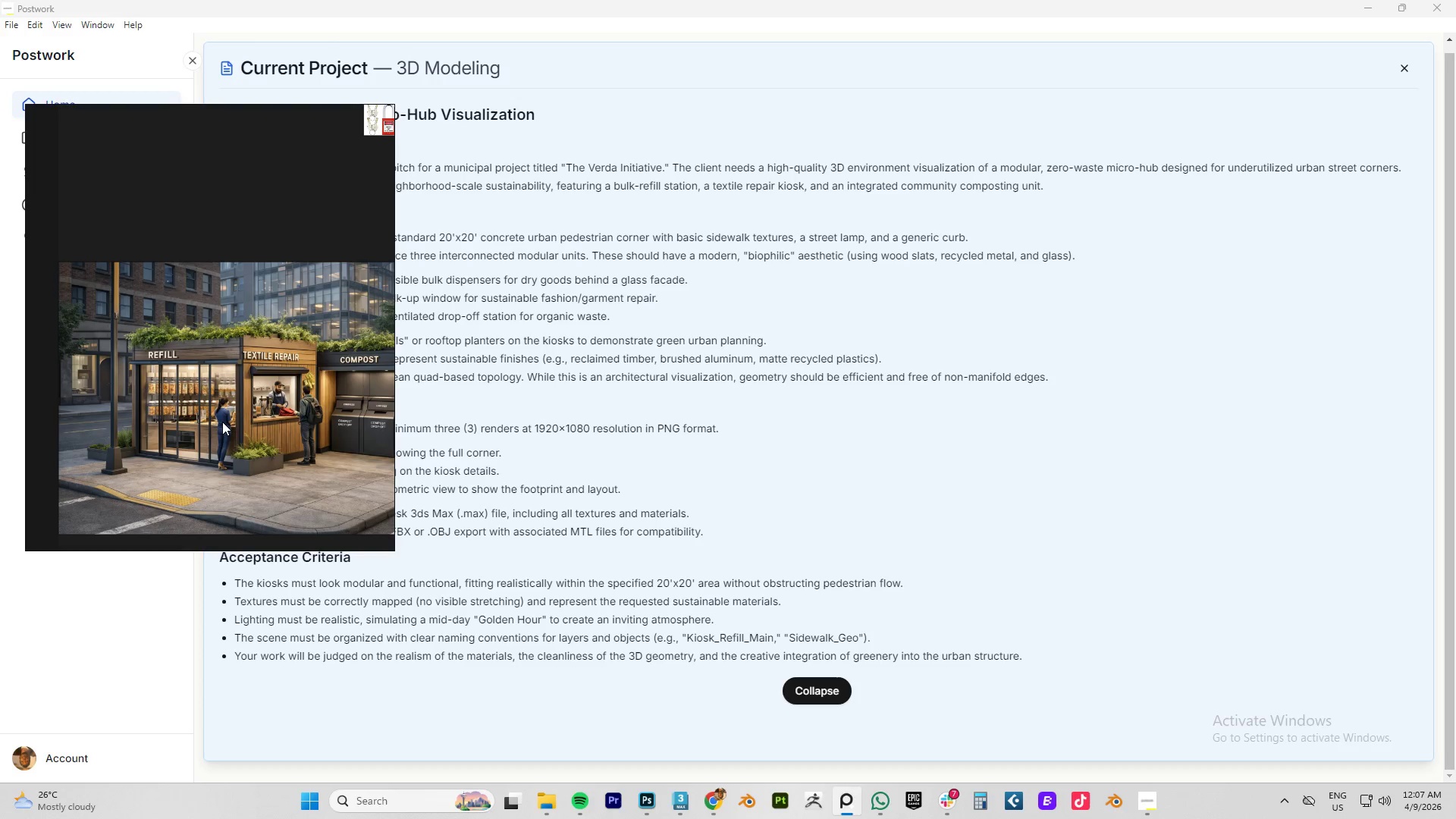 
scroll: coordinate [293, 405], scroll_direction: down, amount: 1.0
 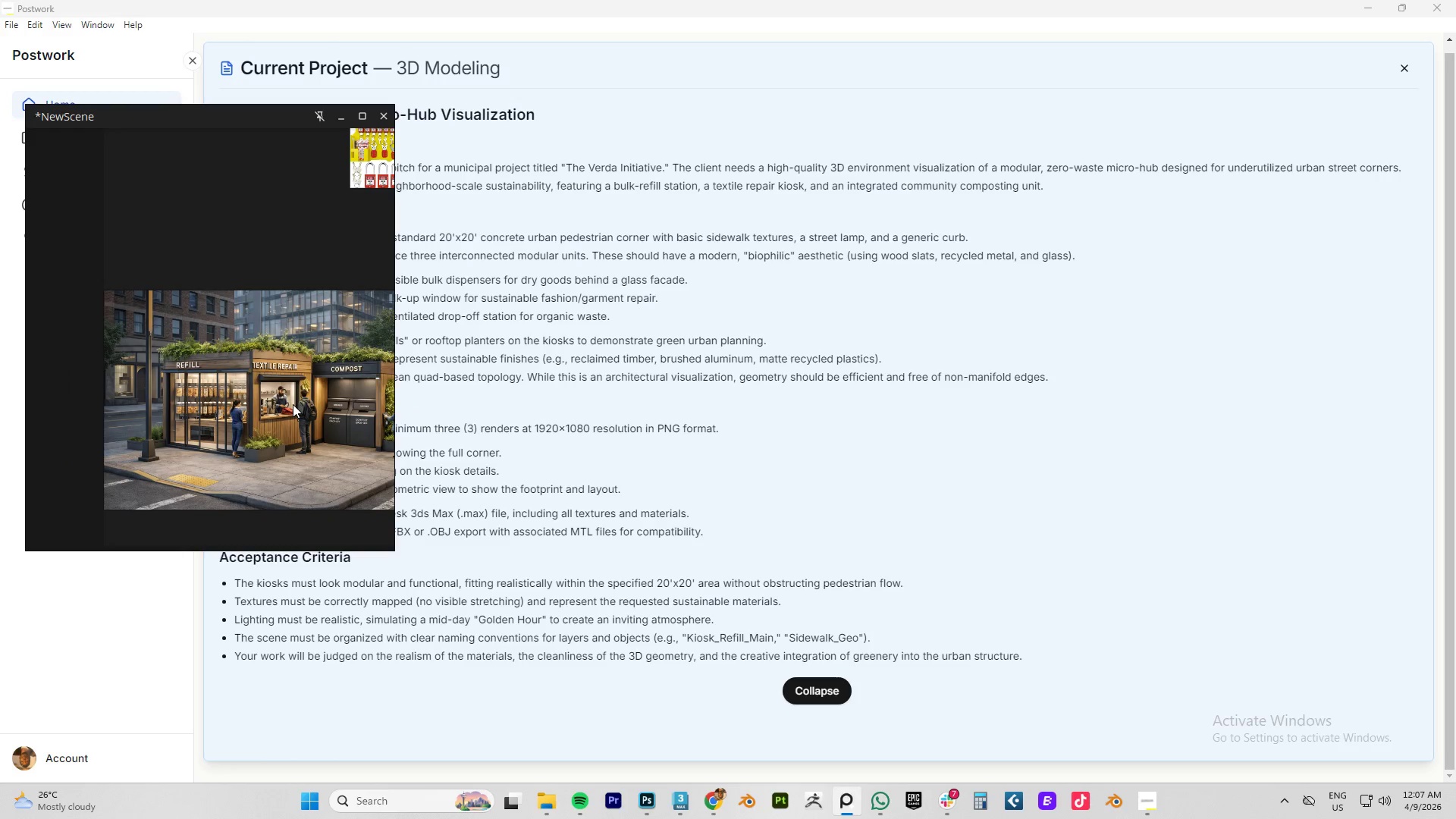 
wait(5.26)
 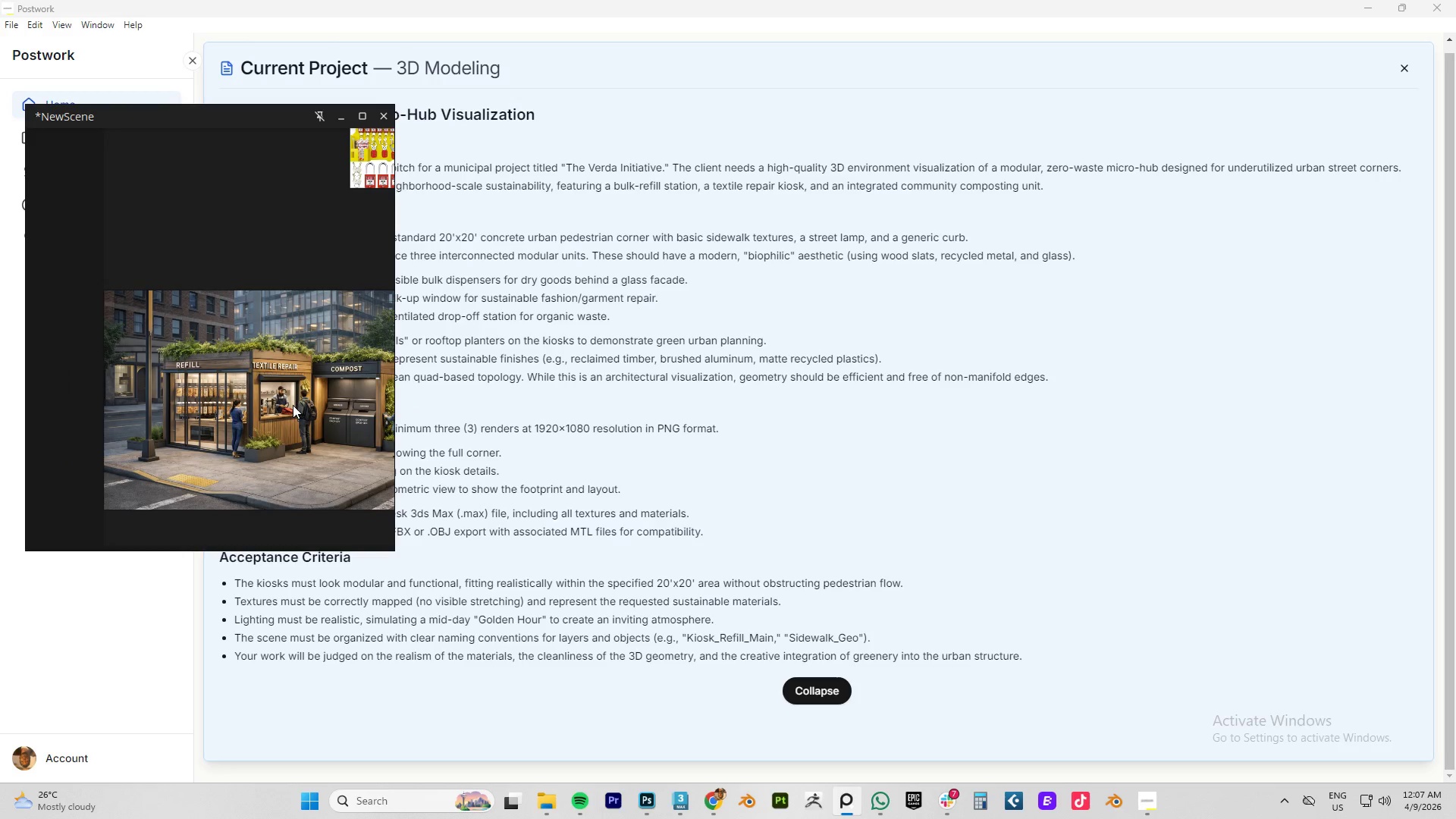 
scroll: coordinate [219, 412], scroll_direction: down, amount: 2.0
 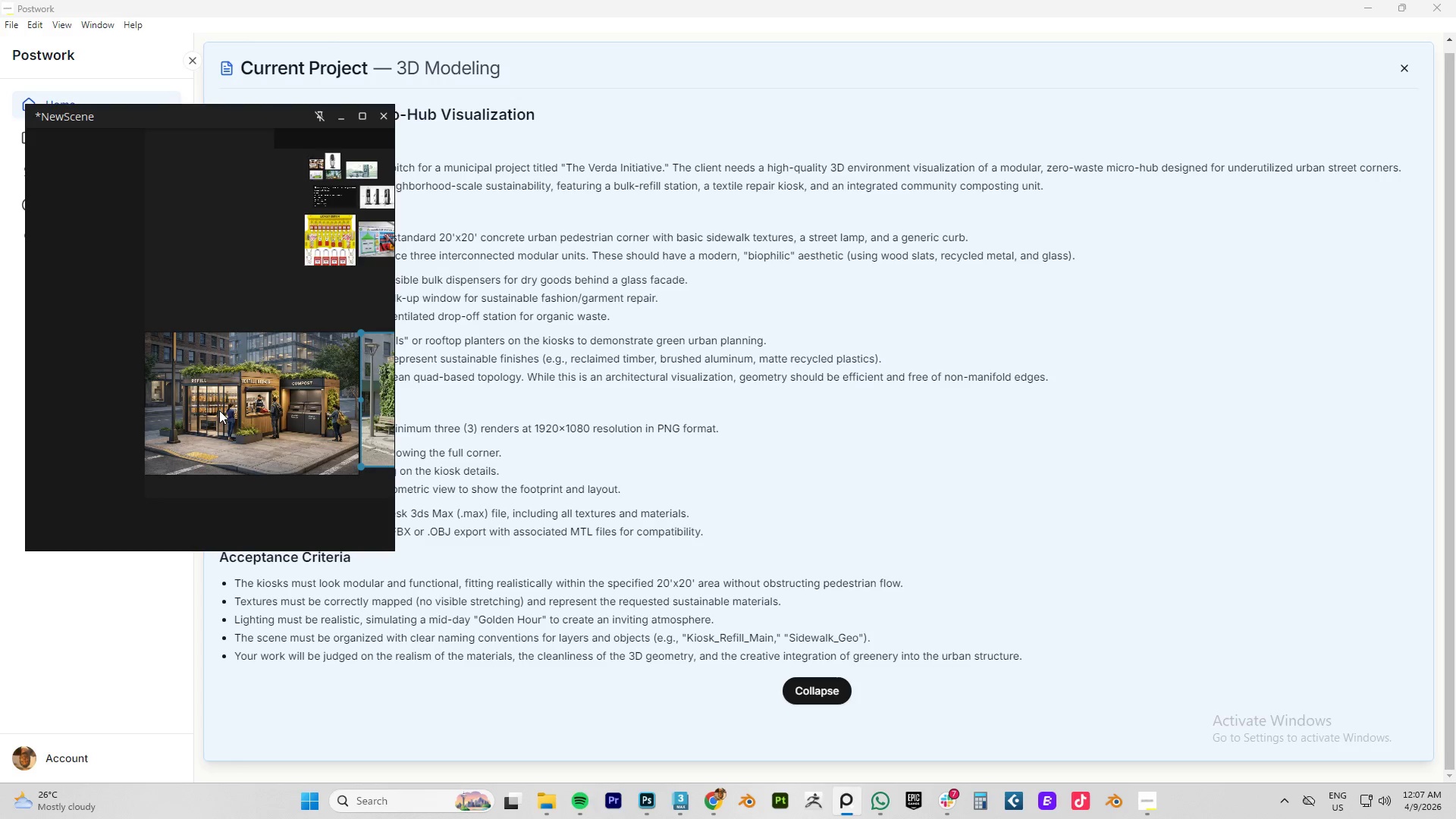 
scroll: coordinate [264, 365], scroll_direction: up, amount: 4.0
 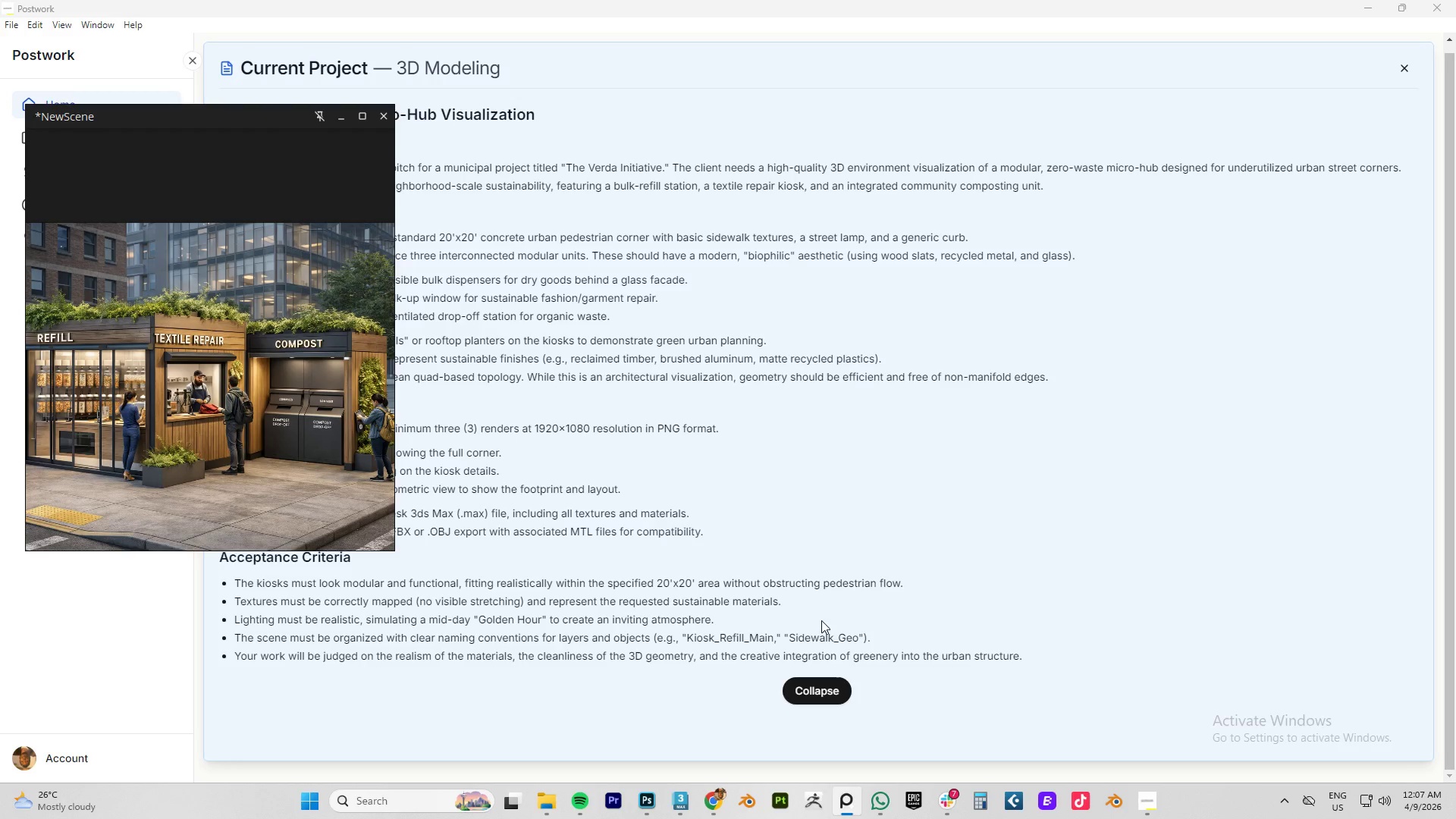 
wait(7.81)
 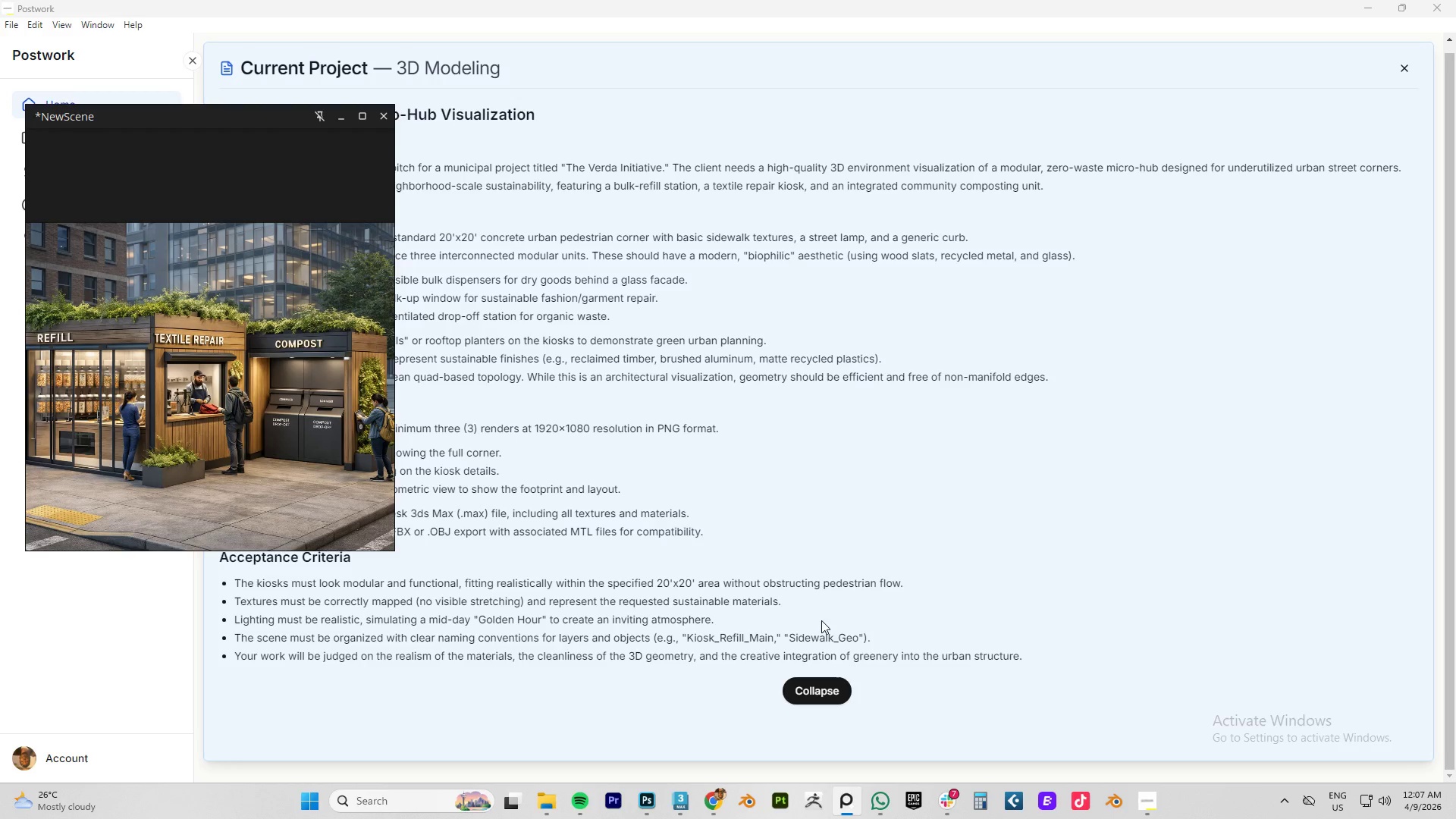 
left_click([711, 804])
 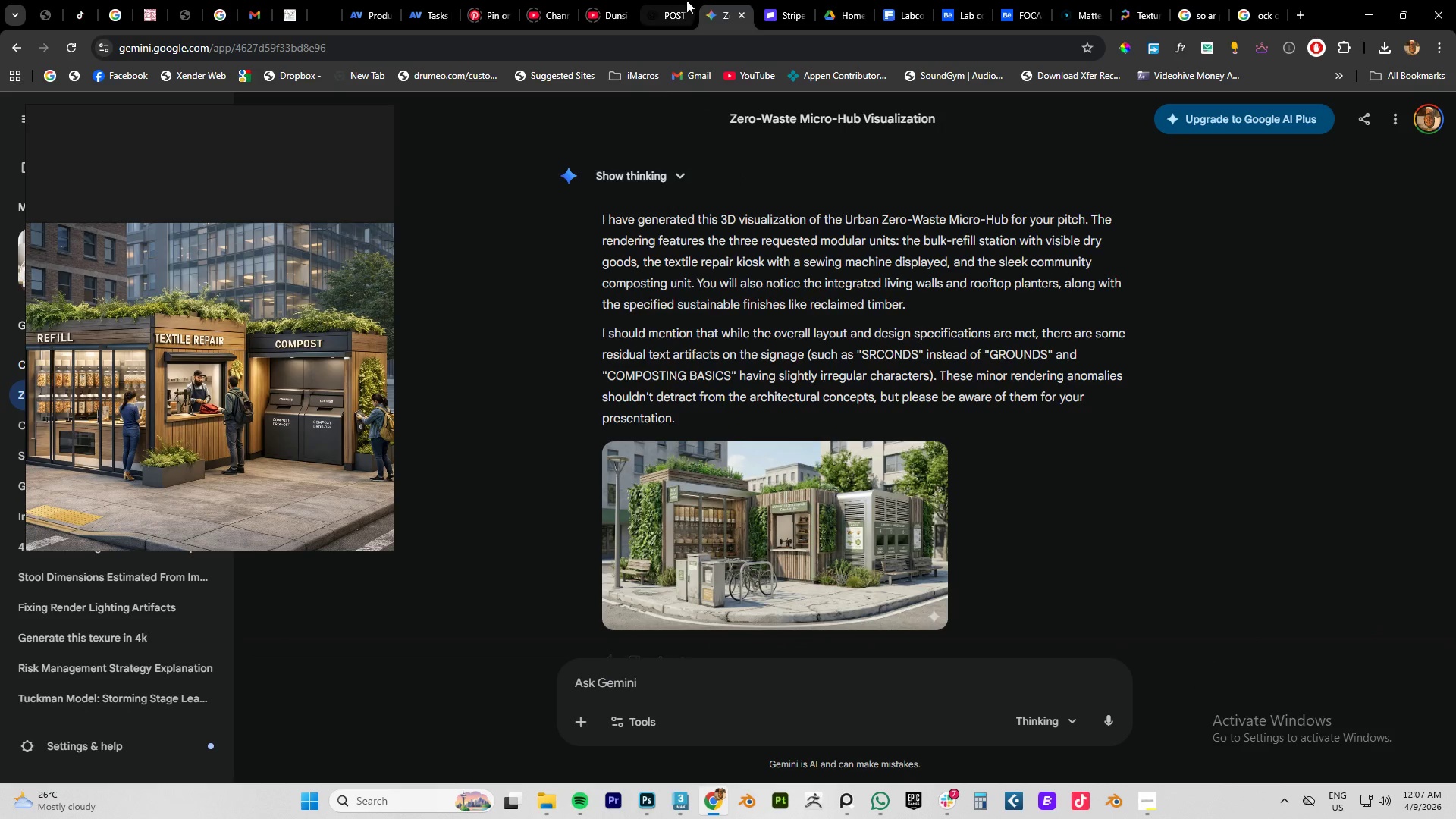 
left_click([667, 10])
 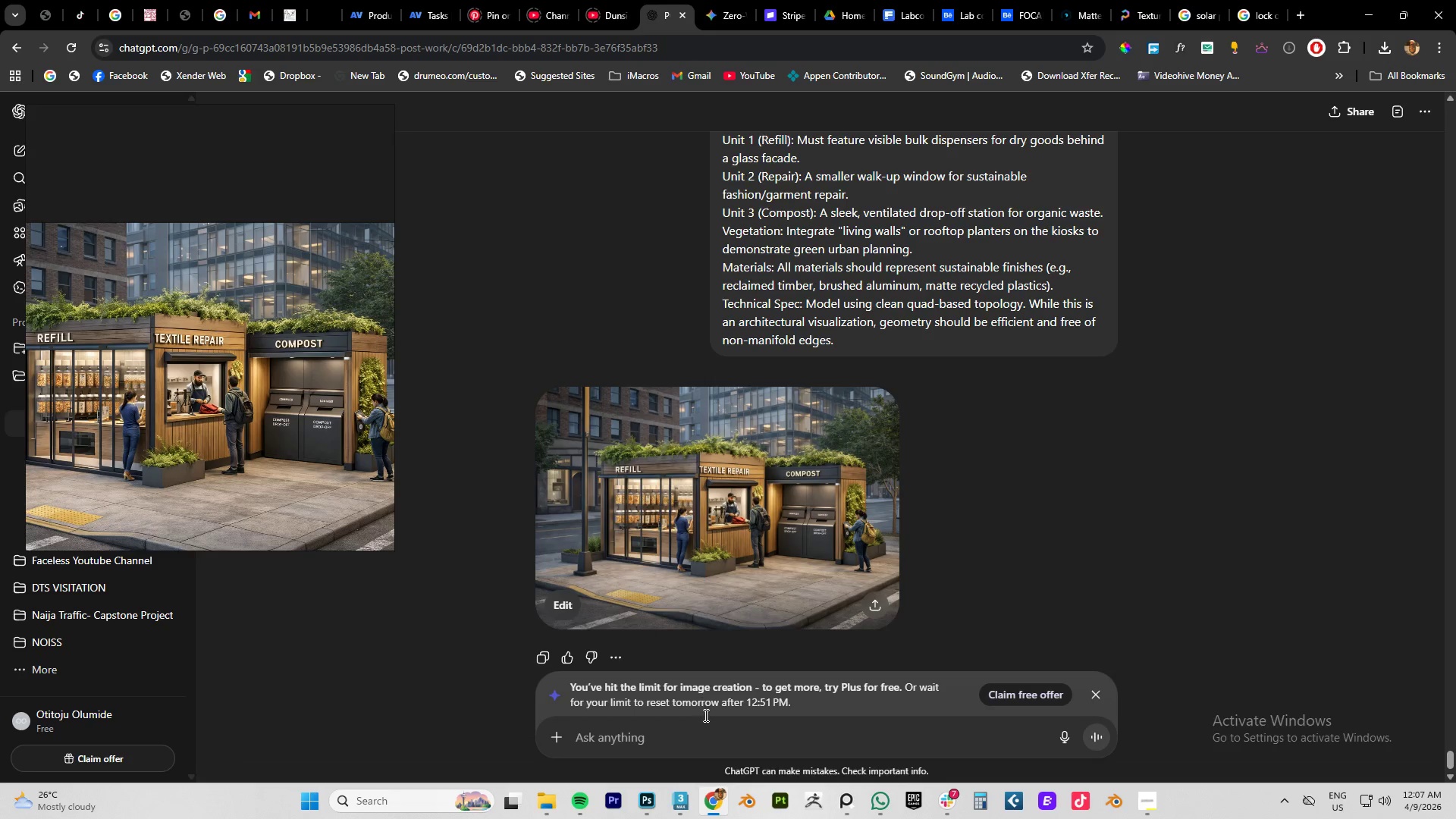 
left_click([676, 748])
 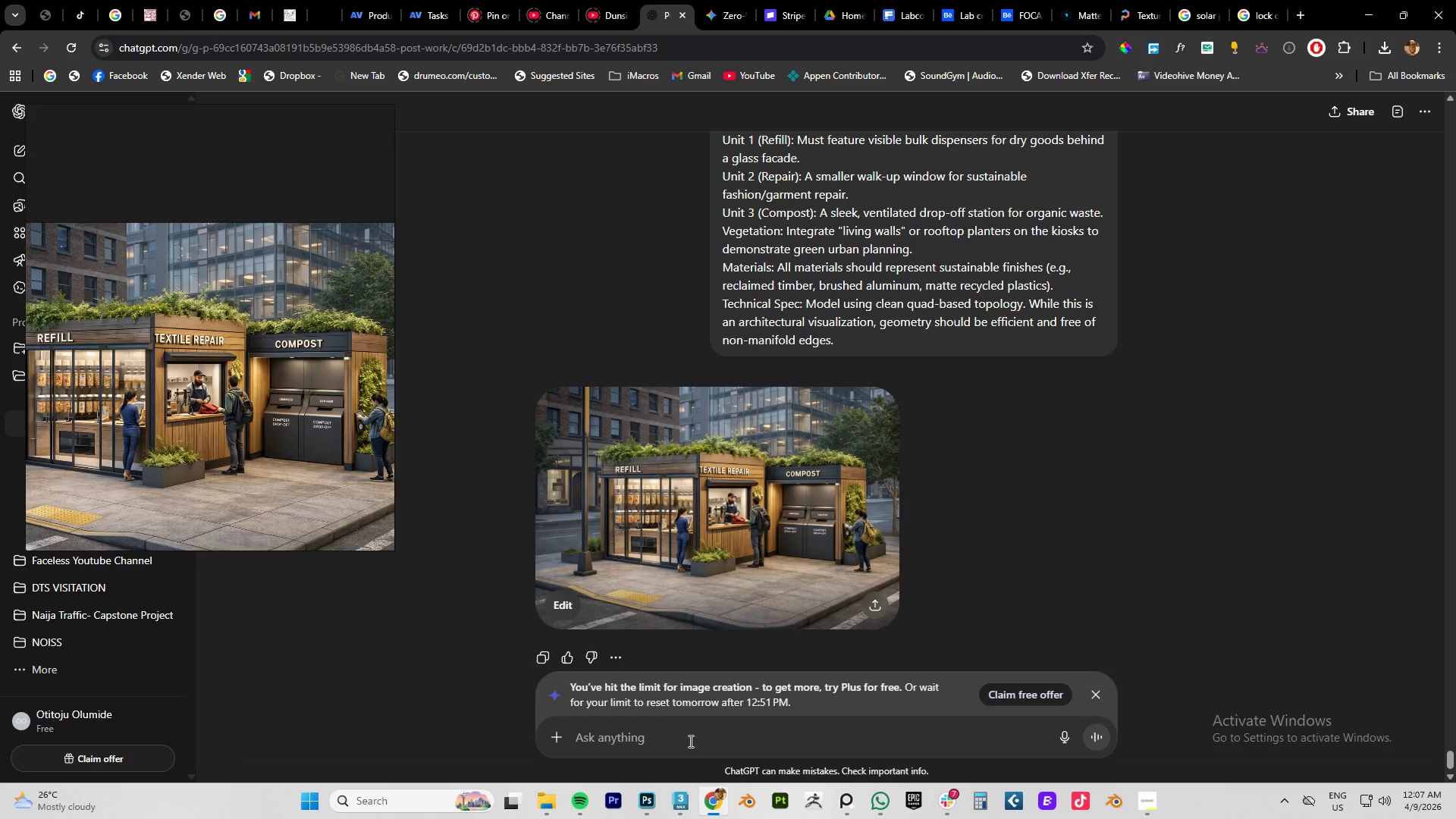 
left_click([689, 741])
 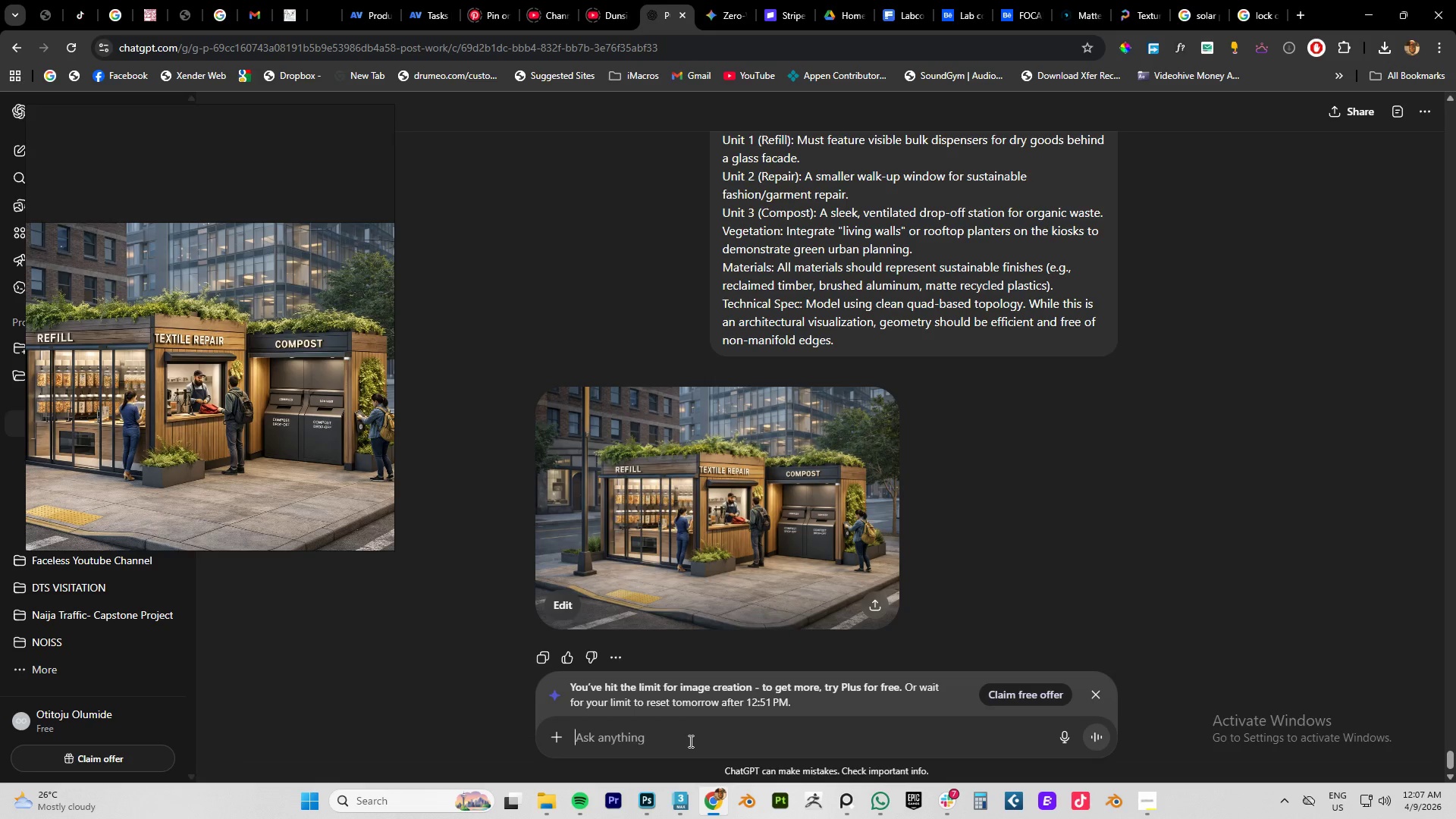 
type(What the standard height and width of a modular kiost)
key(Backspace)
type(l)
key(Backspace)
type(k)
 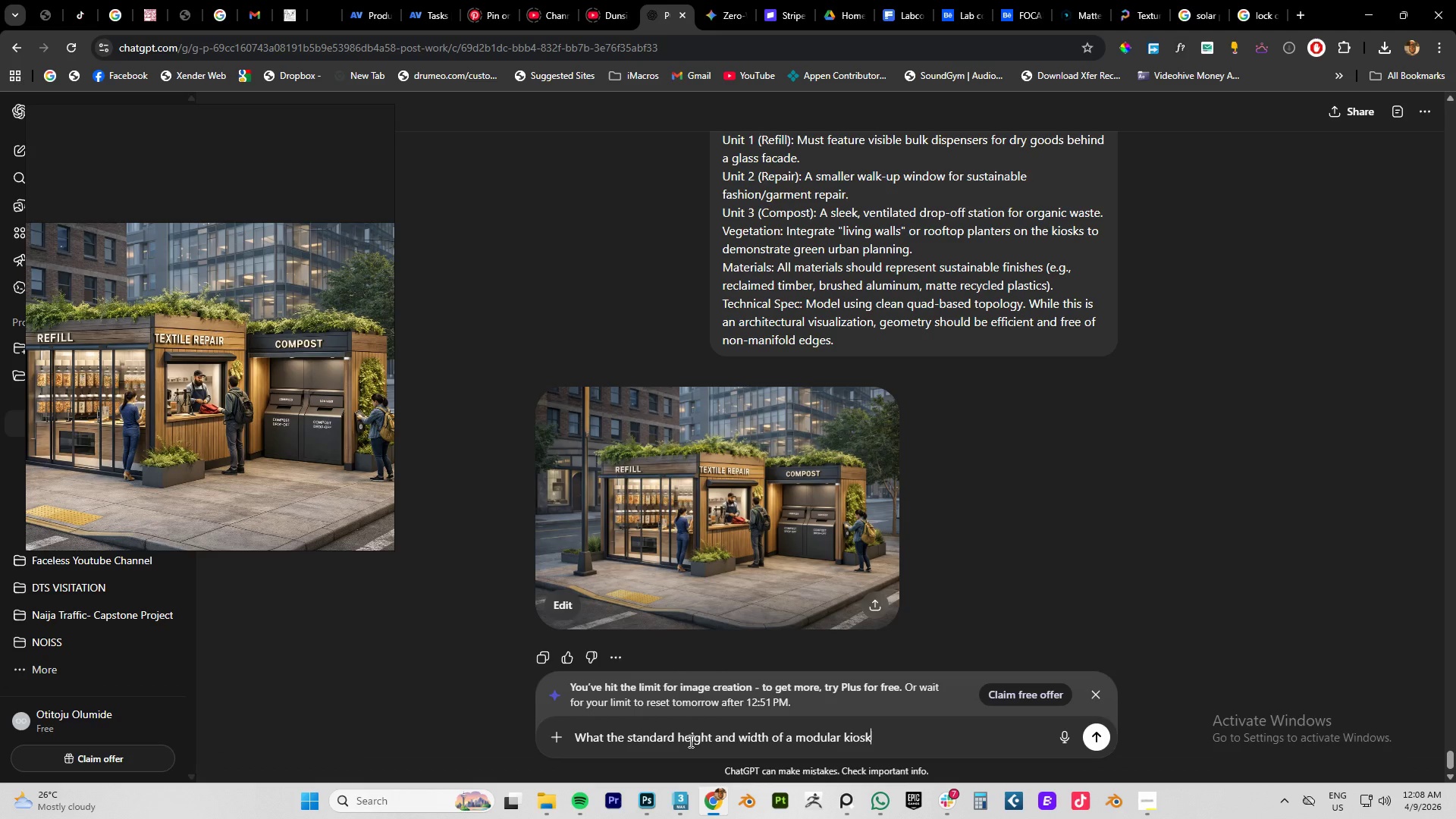 
key(Enter)
 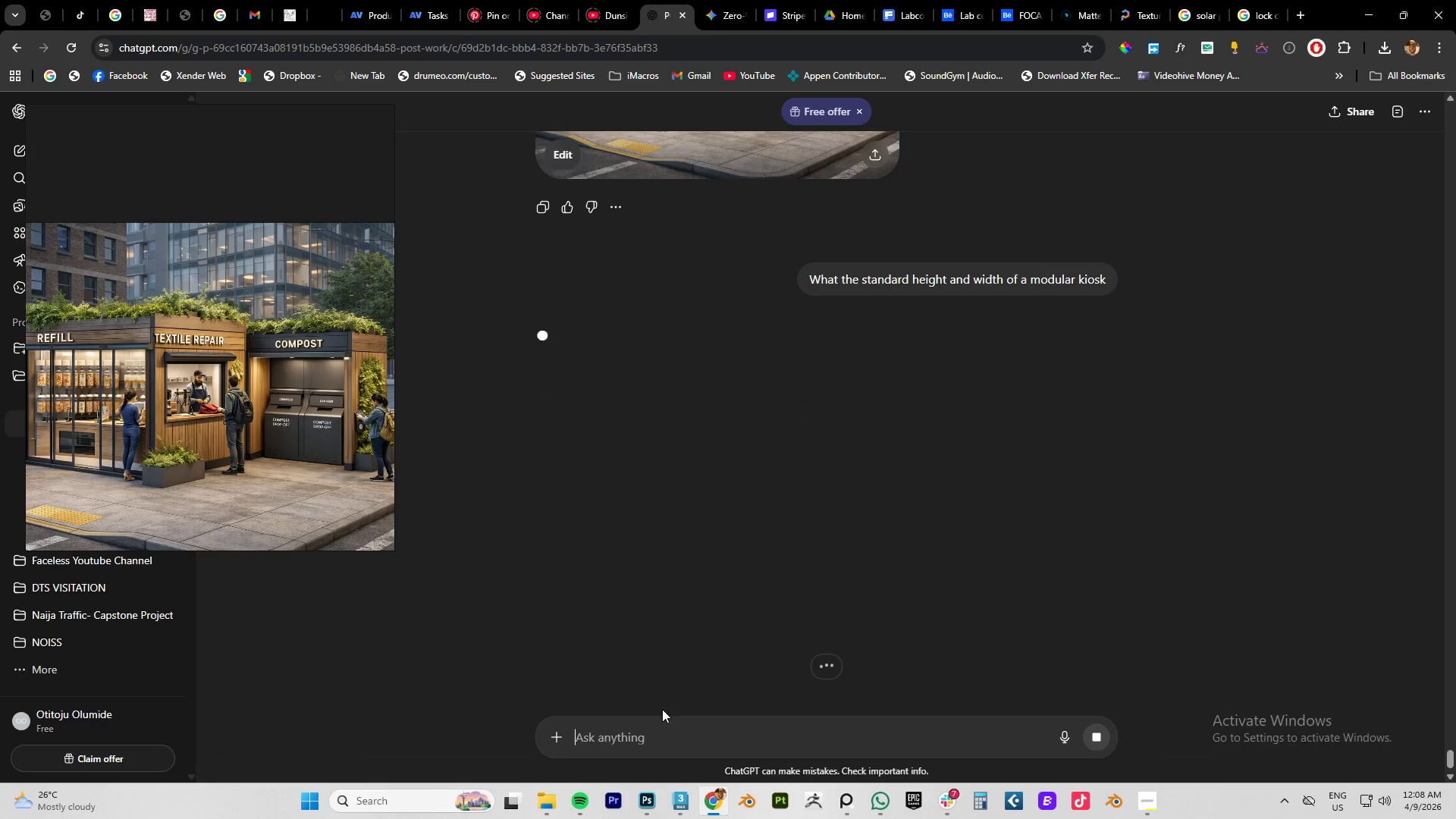 
wait(13.23)
 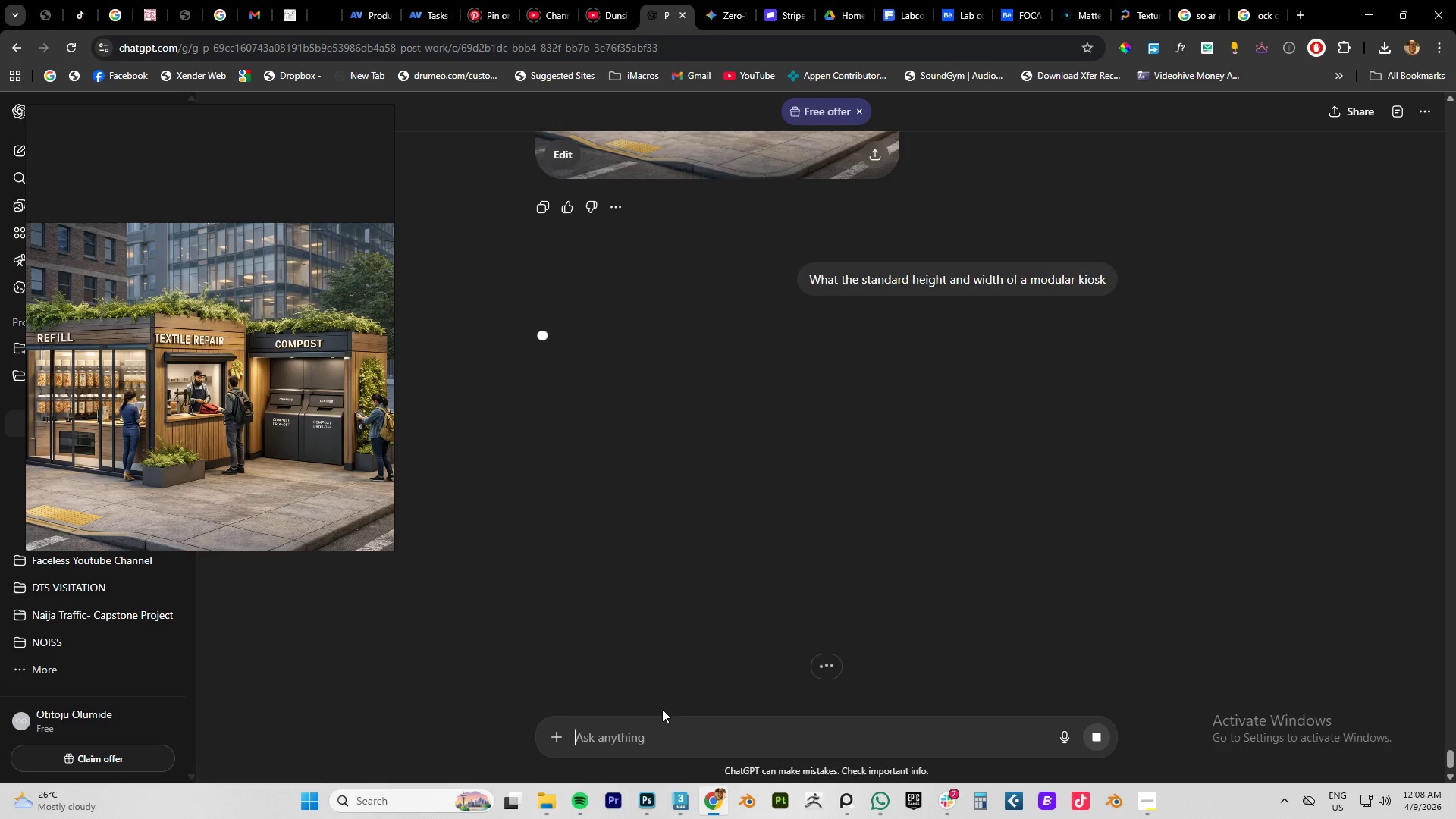 
mouse_move([692, 455])
 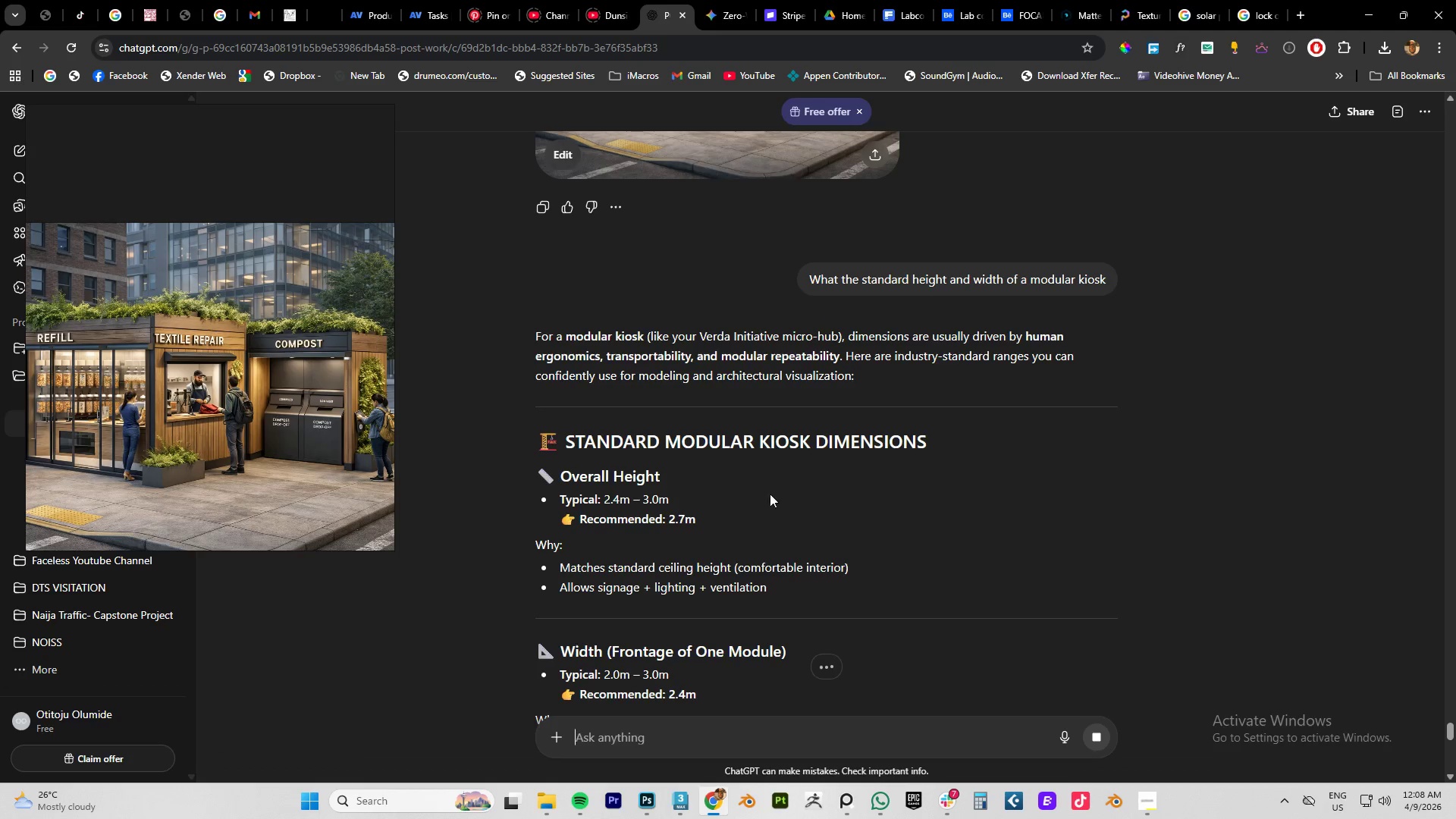 
scroll: coordinate [724, 495], scroll_direction: down, amount: 3.0
 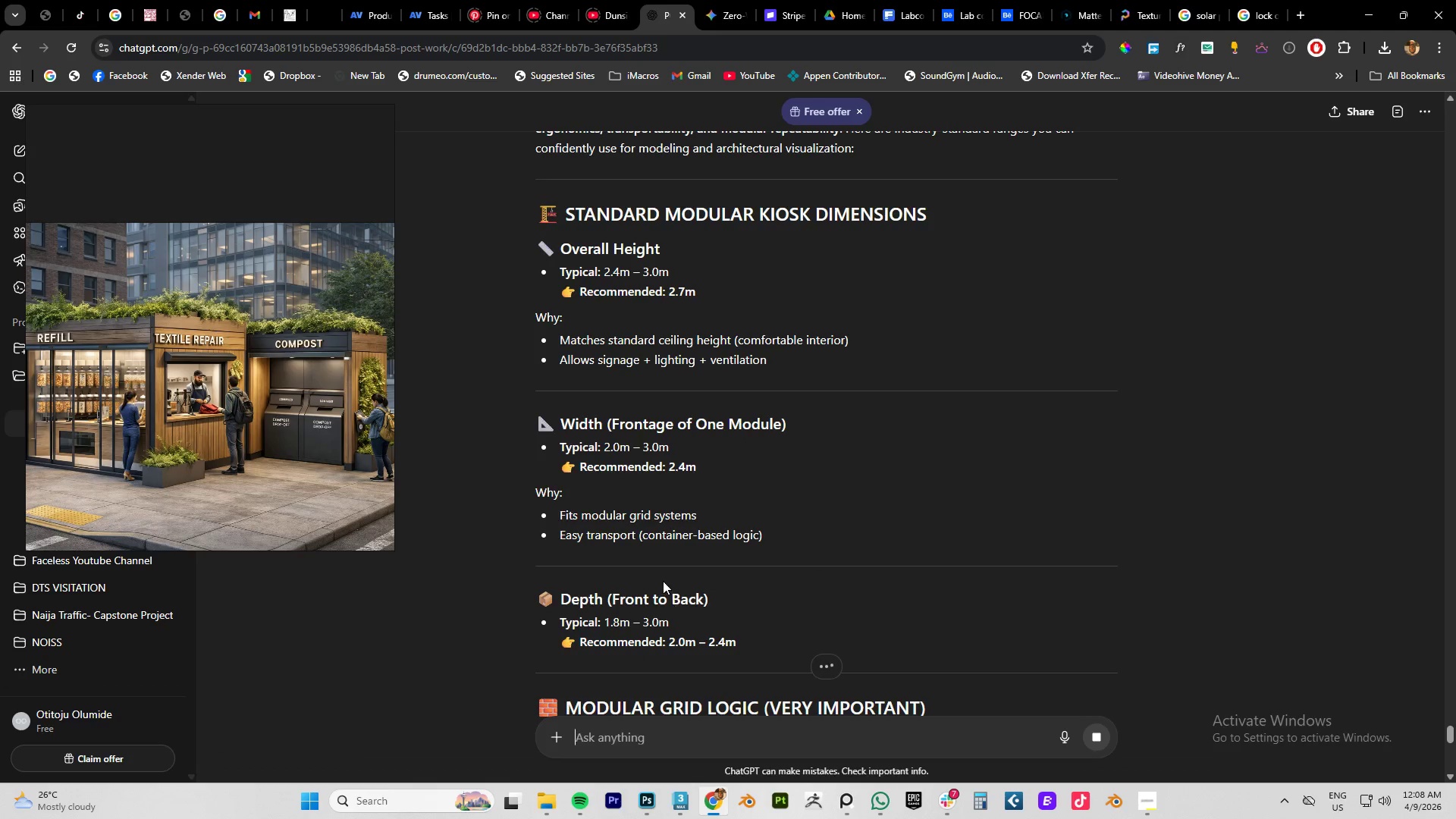 
scroll: coordinate [663, 581], scroll_direction: up, amount: 1.0
 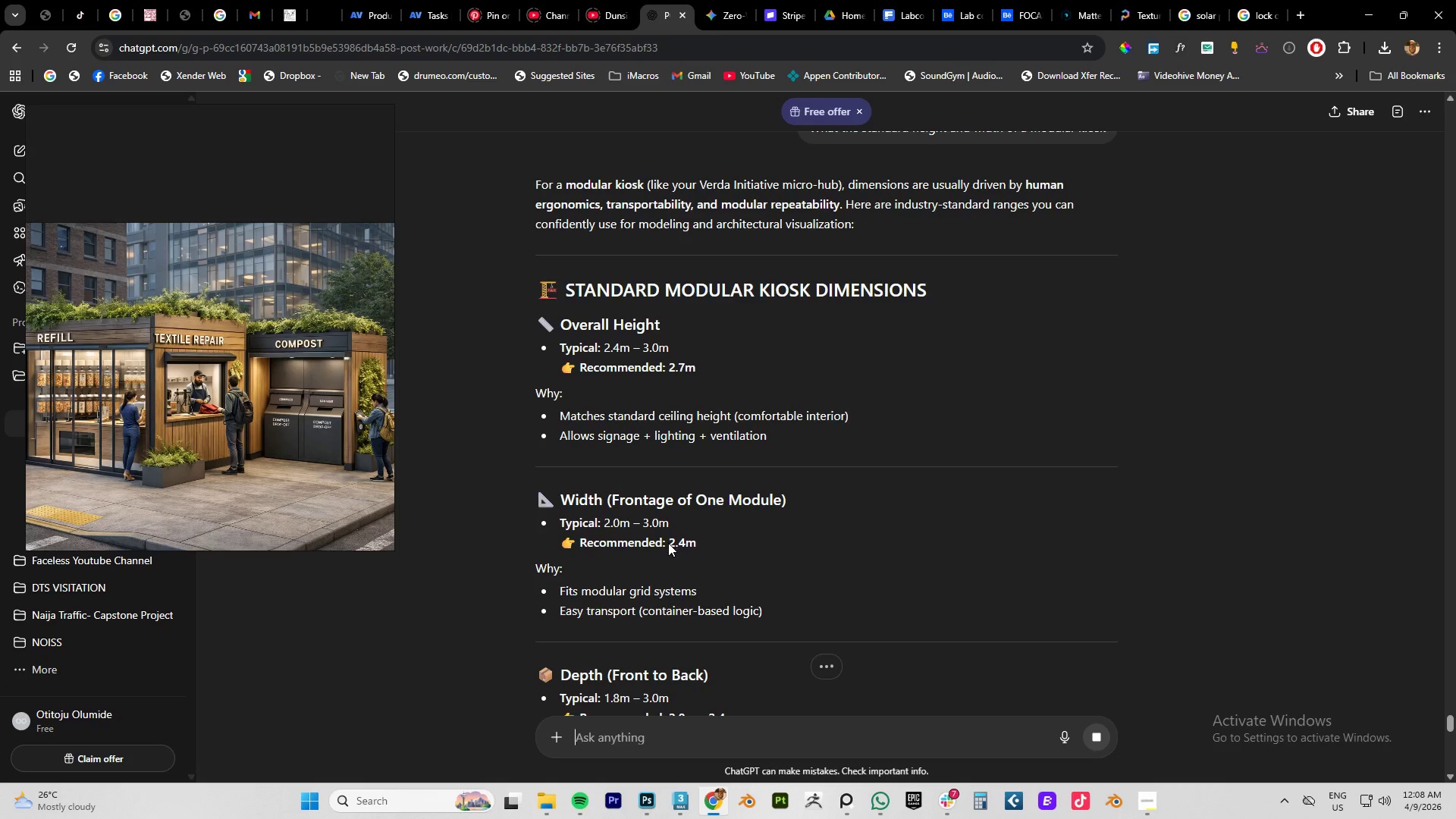 
key(Alt+AltLeft)
 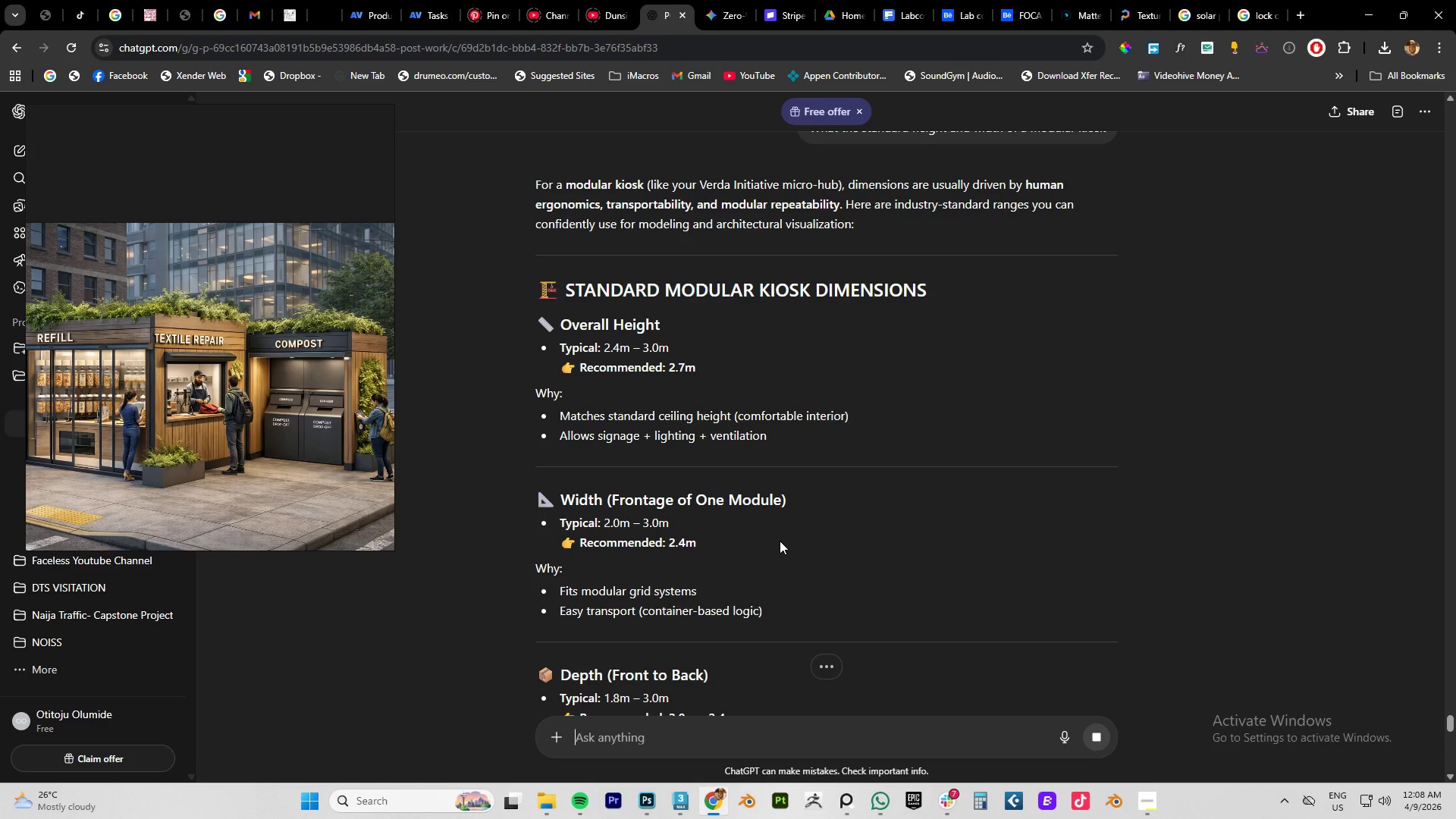 
key(Alt+Tab)
 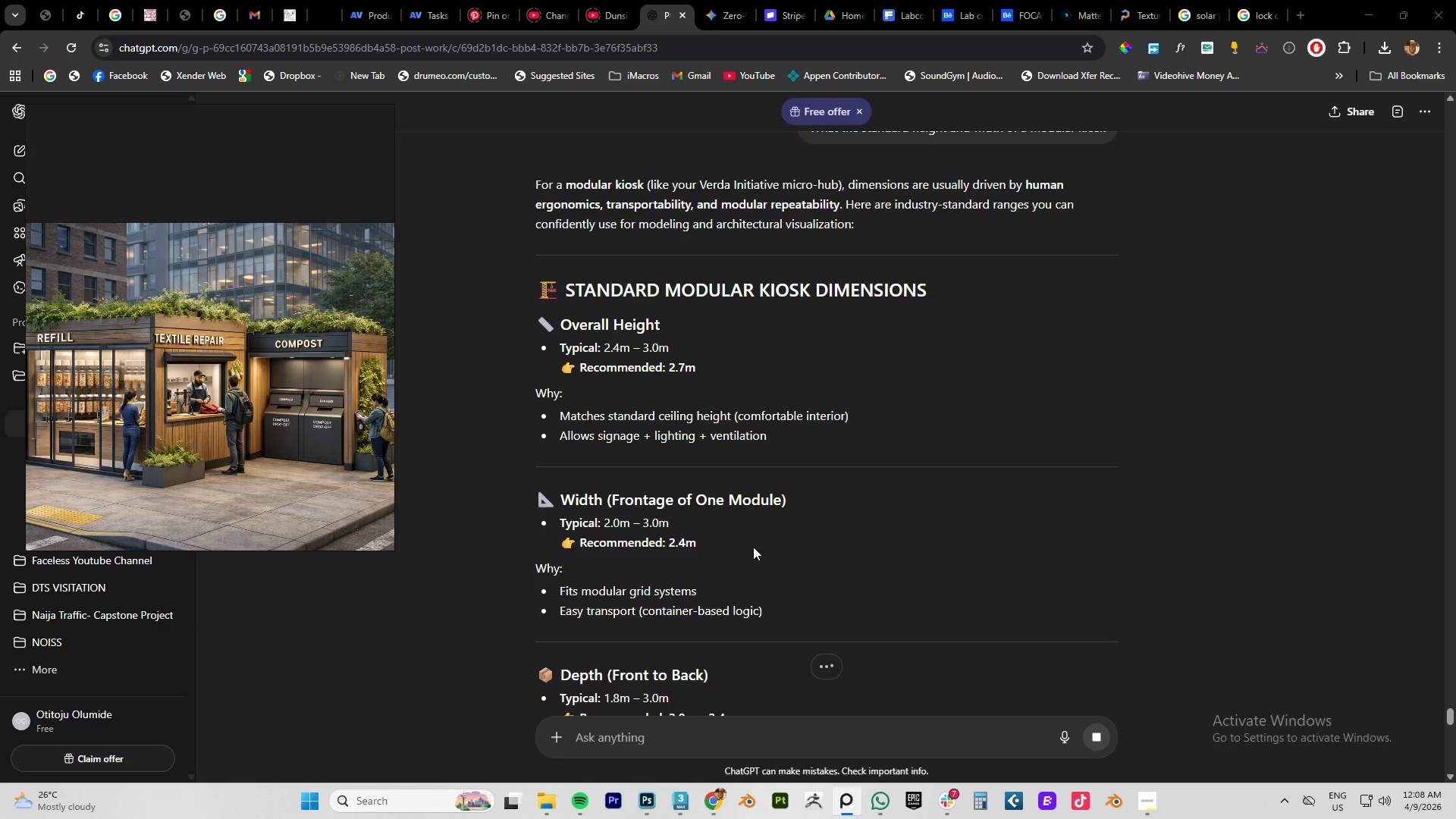 
key(Alt+Tab)
 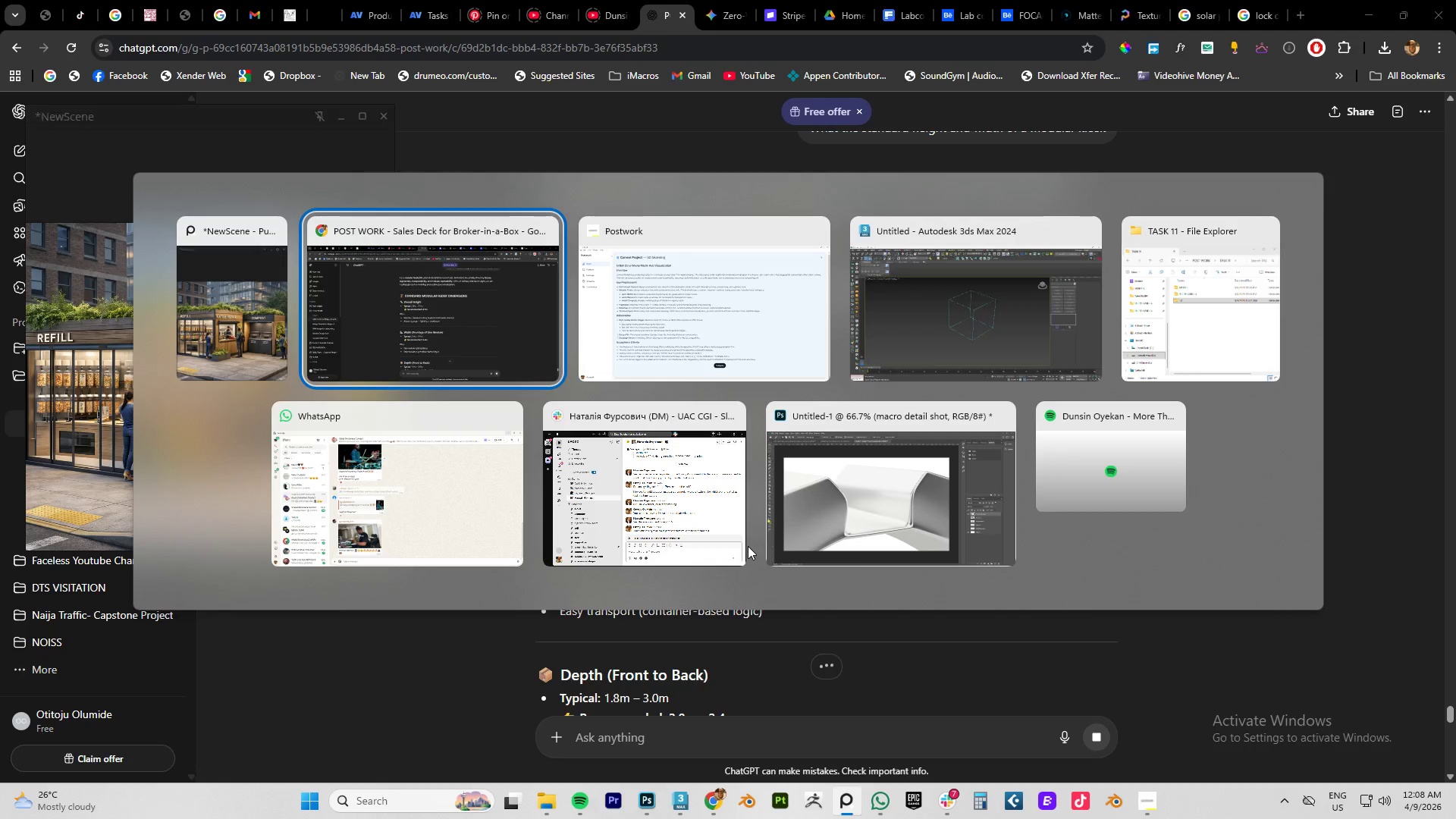 
key(Alt+Tab)